 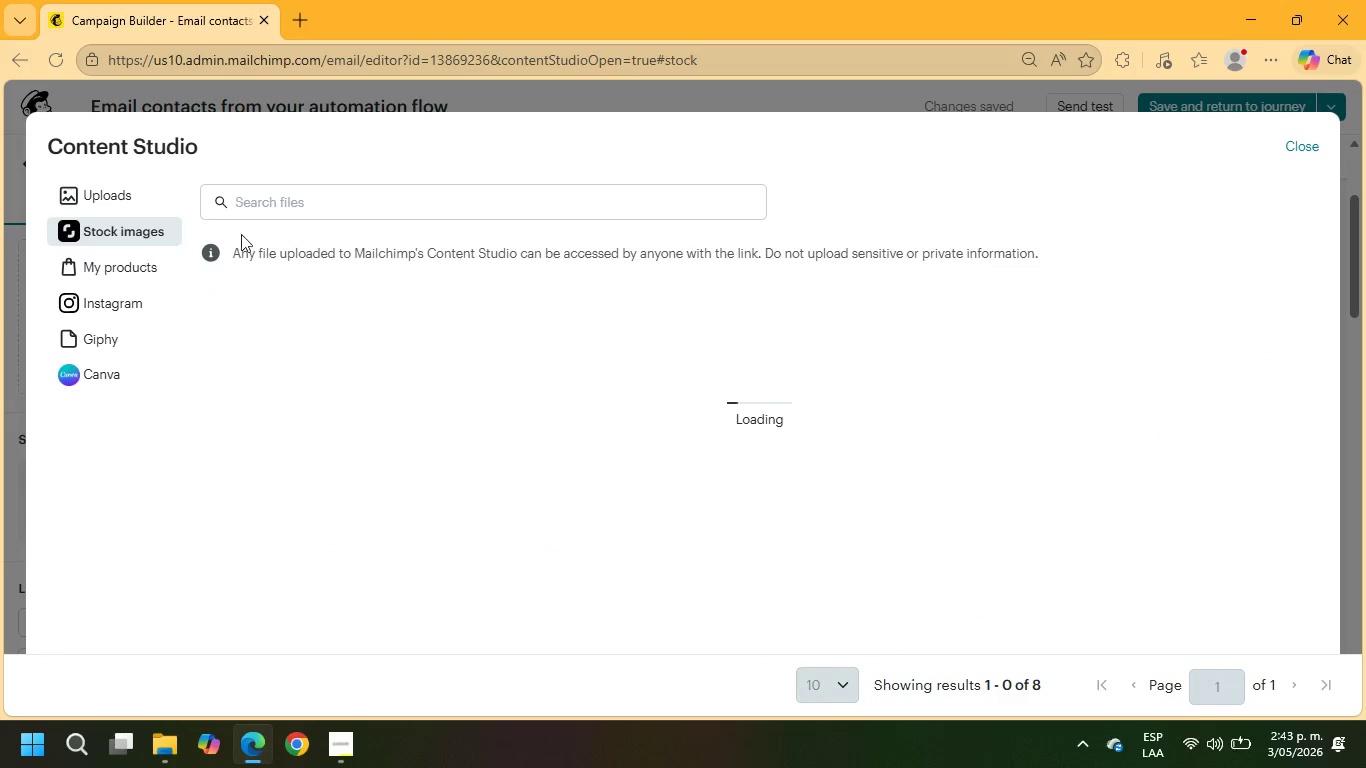 
left_click([310, 199])
 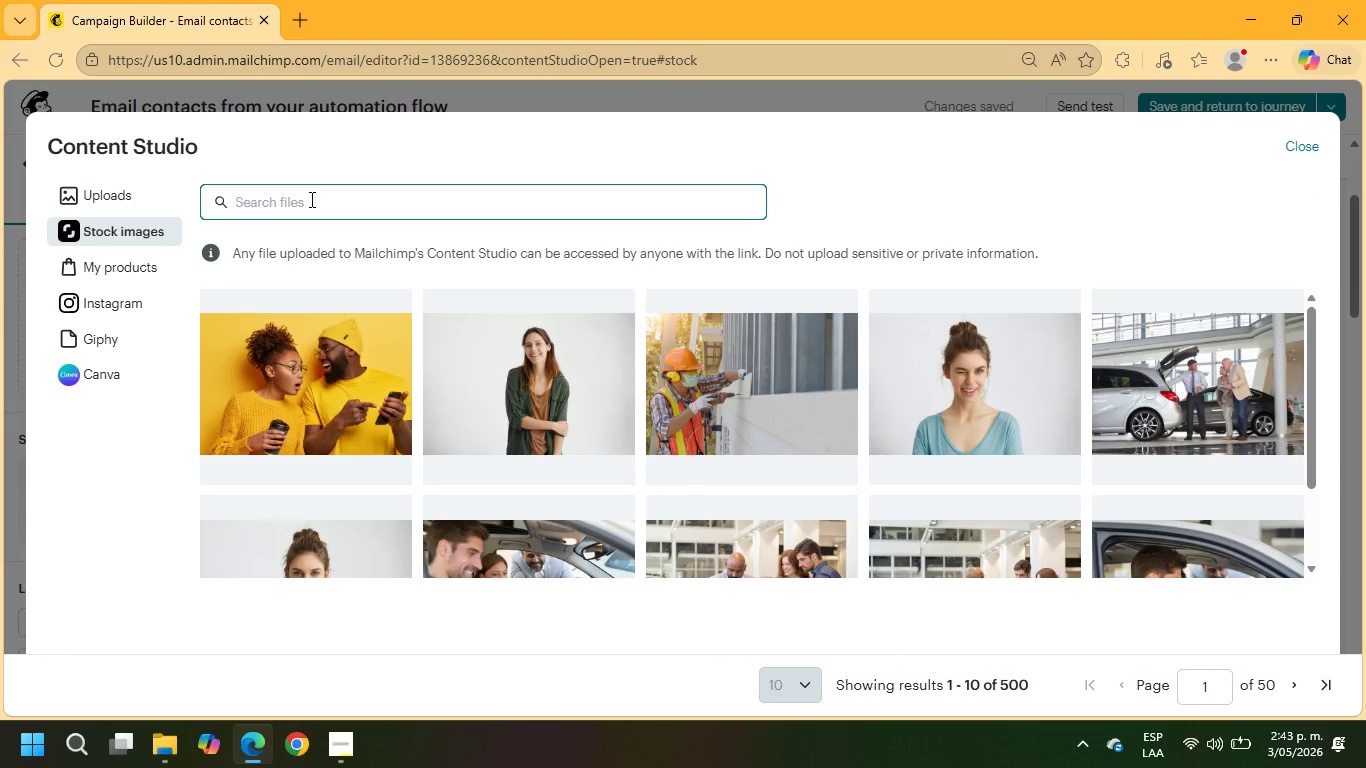 
type(JUICE ^ SMOOTHIE)
 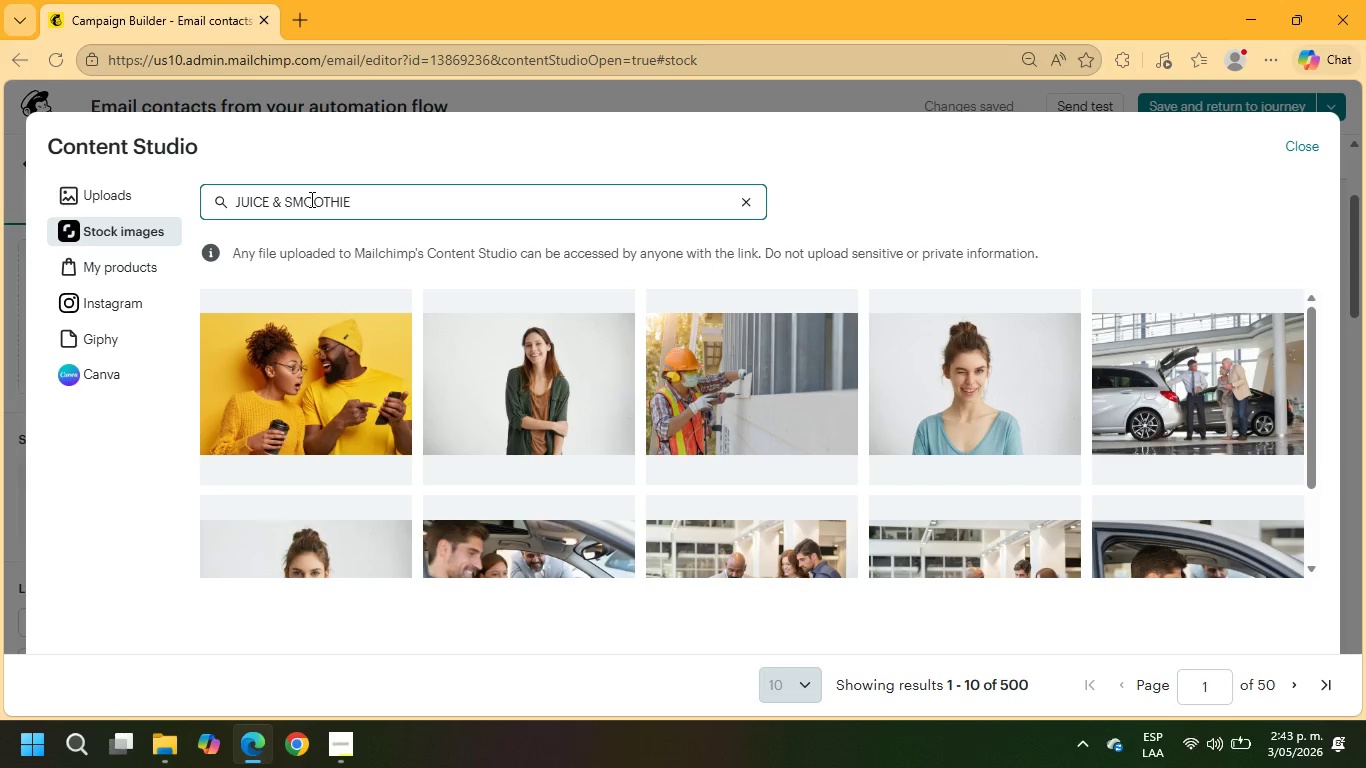 
key(Enter)
 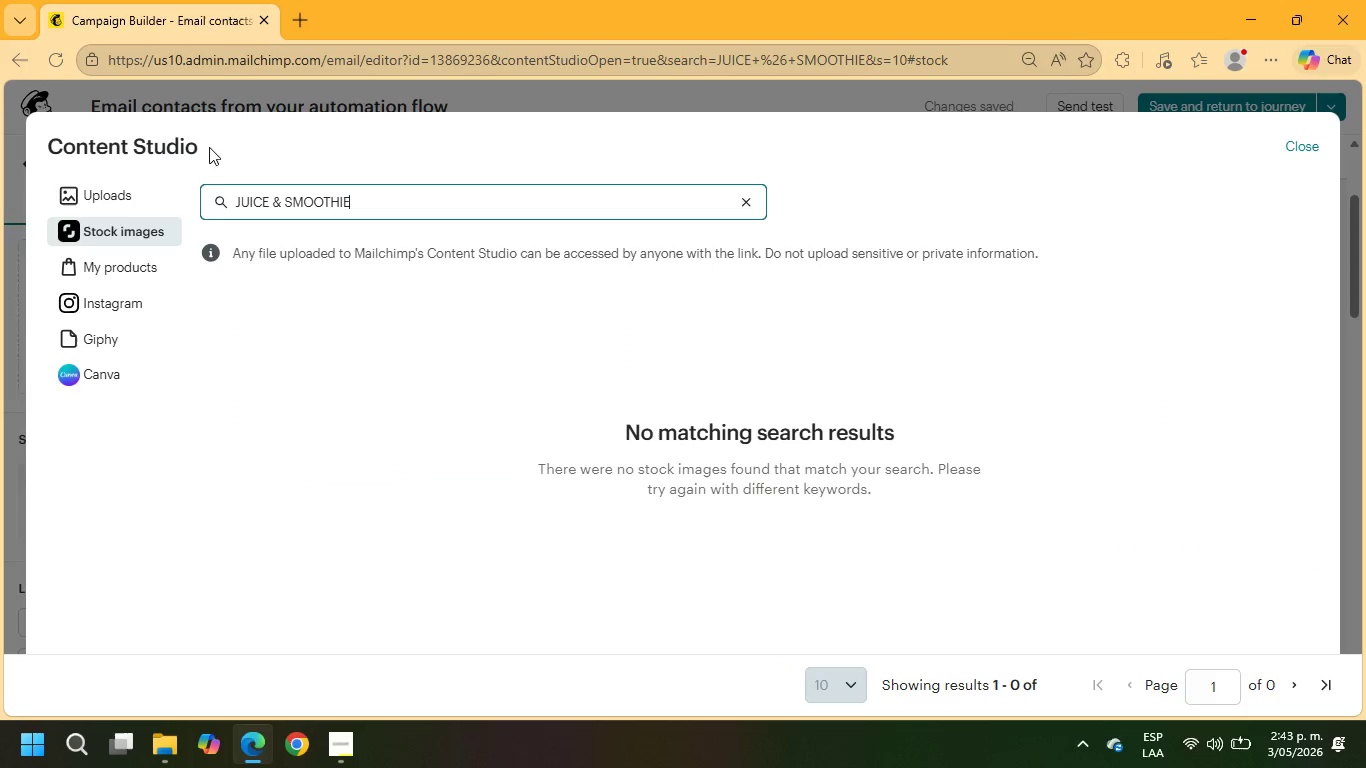 
wait(5.73)
 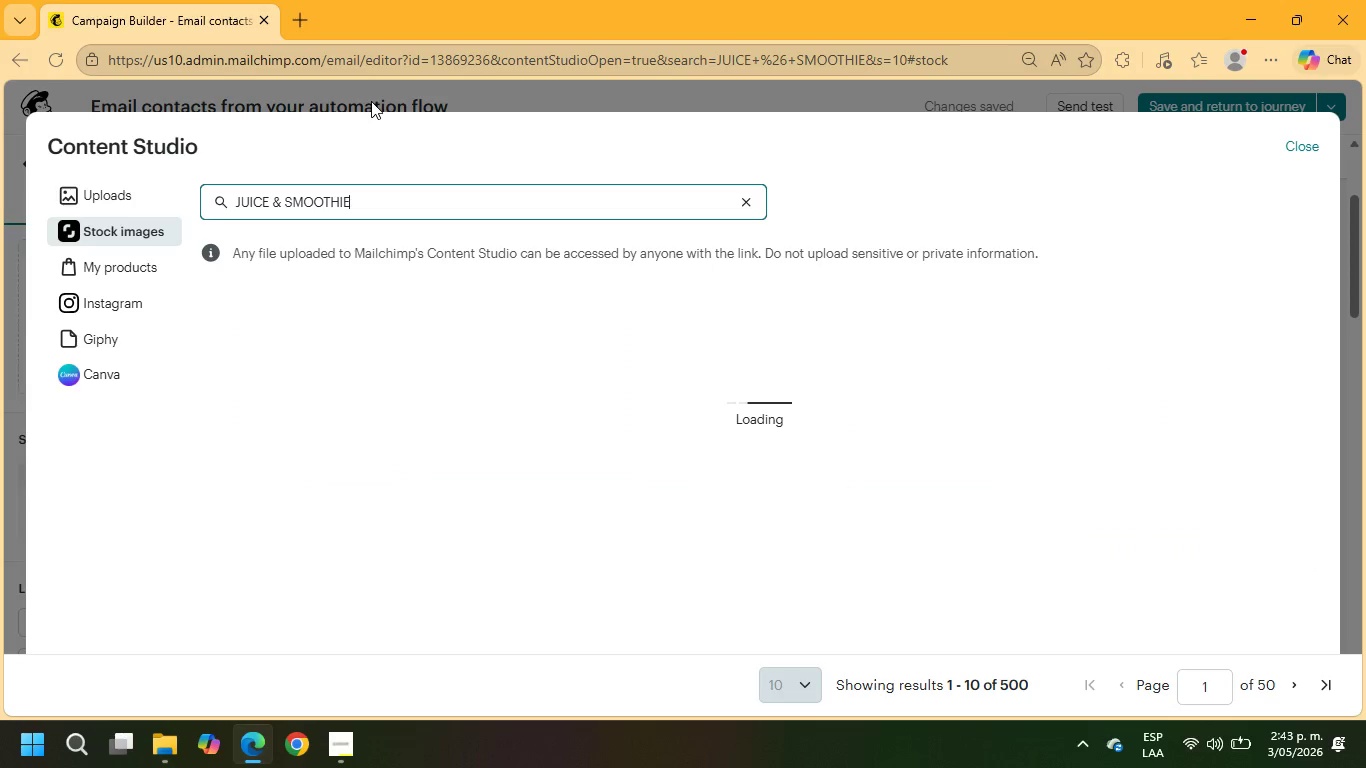 
left_click_drag(start_coordinate=[285, 201], to_coordinate=[175, 206])
 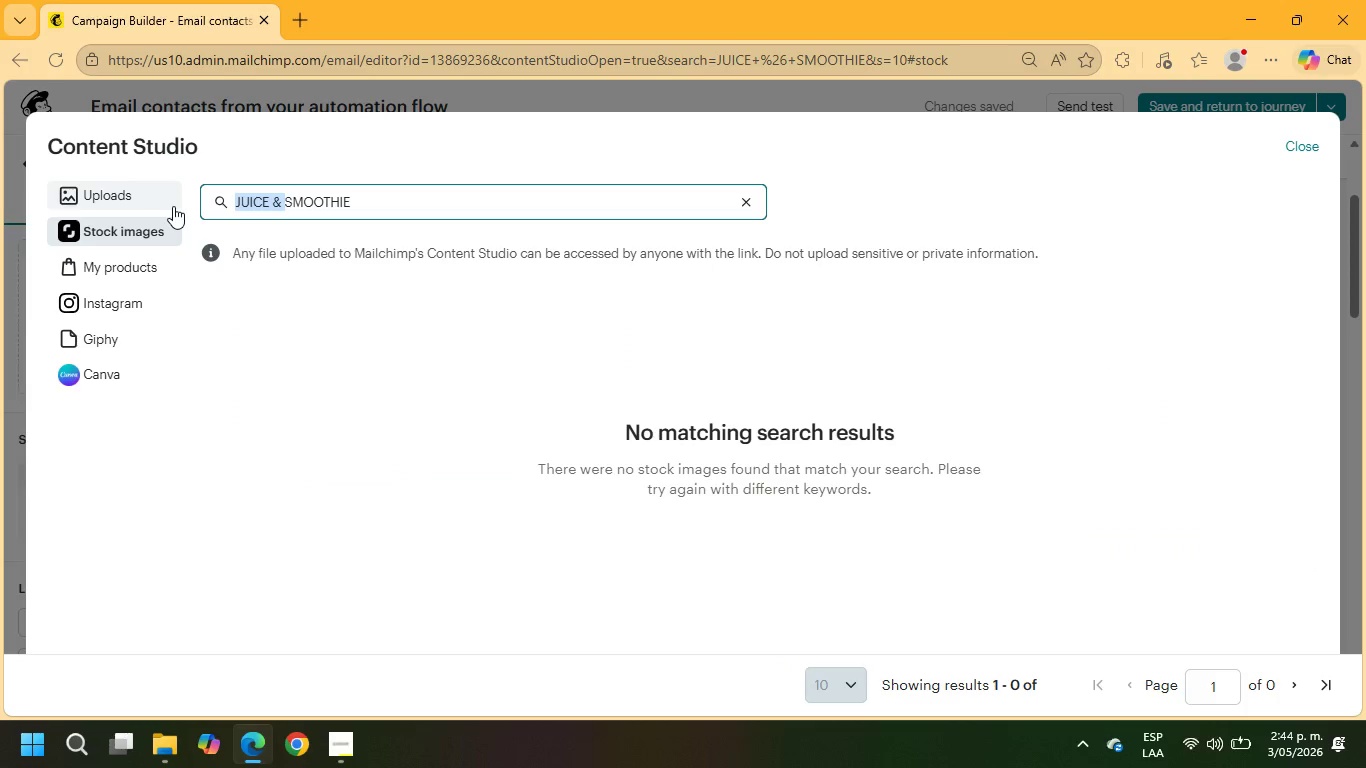 
key(Backspace)
 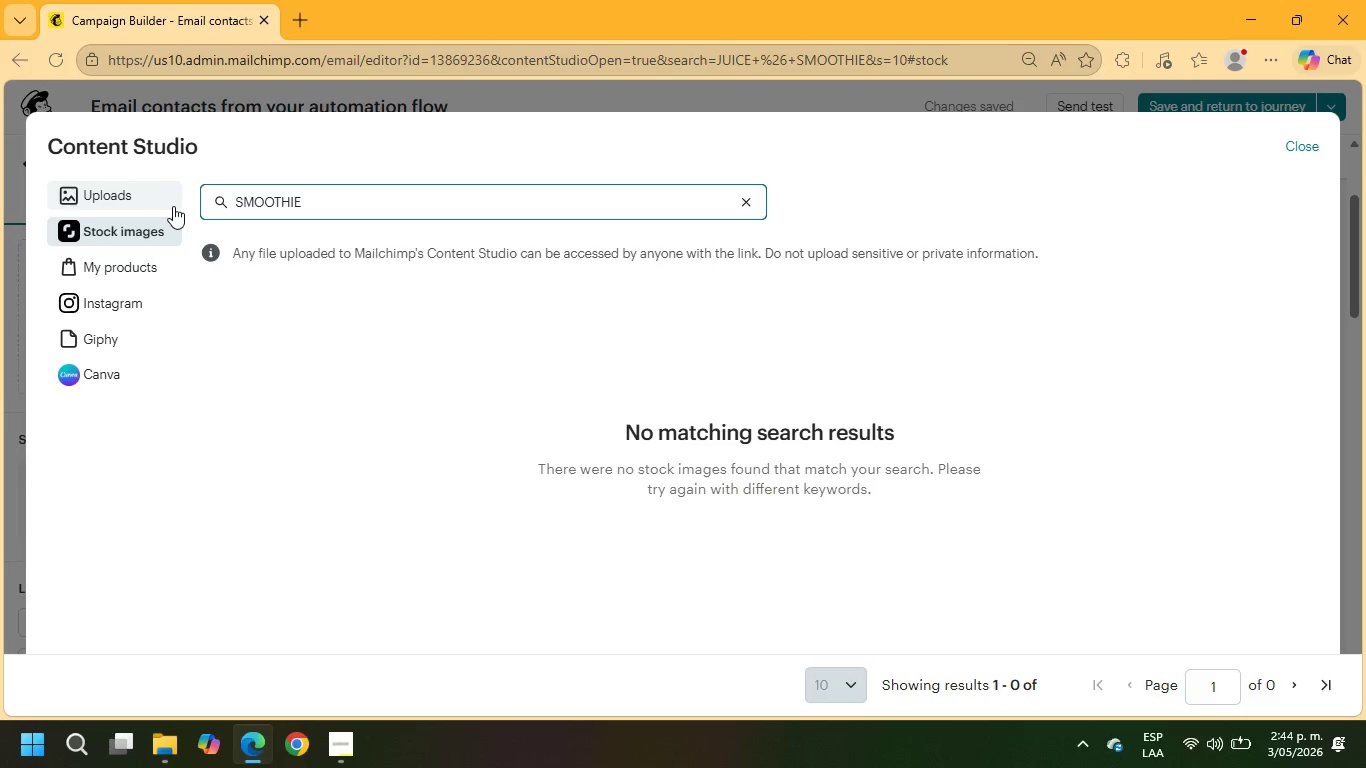 
key(Enter)
 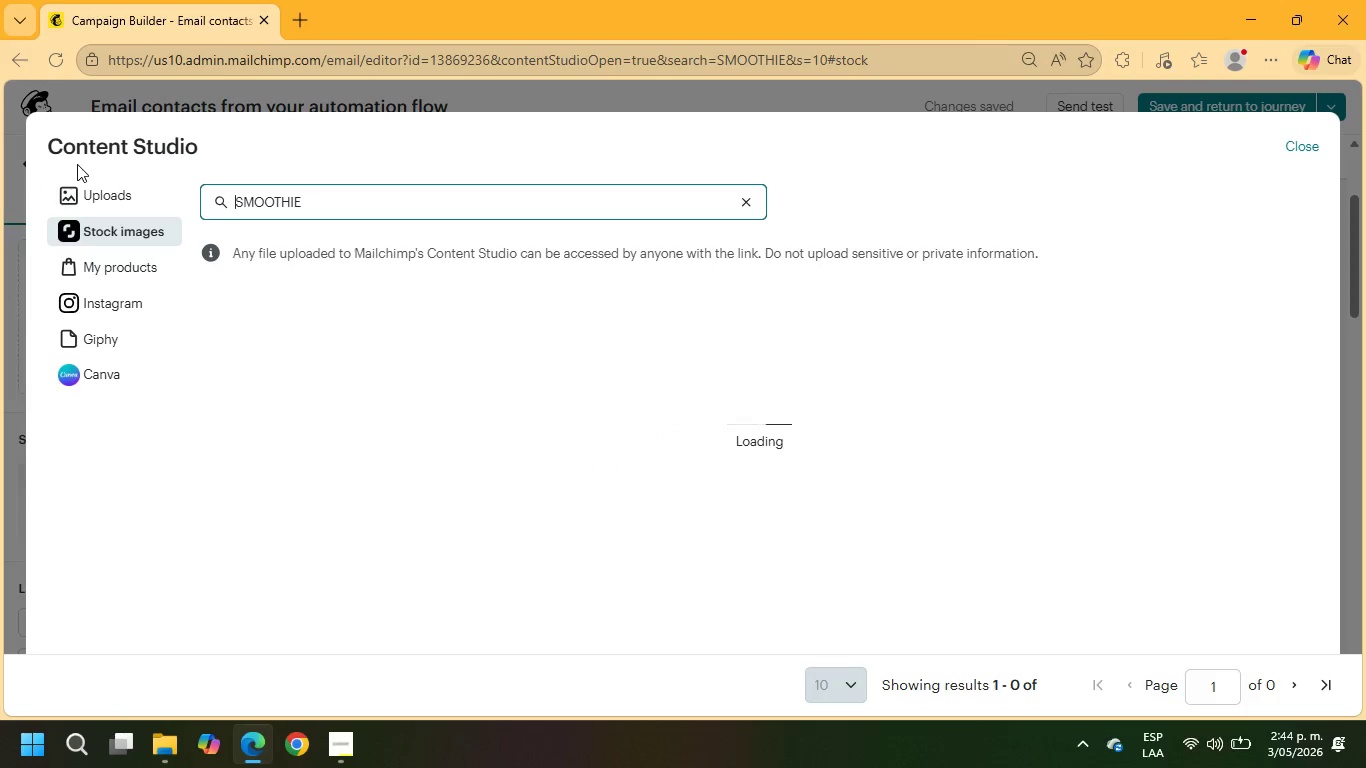 
wait(9.61)
 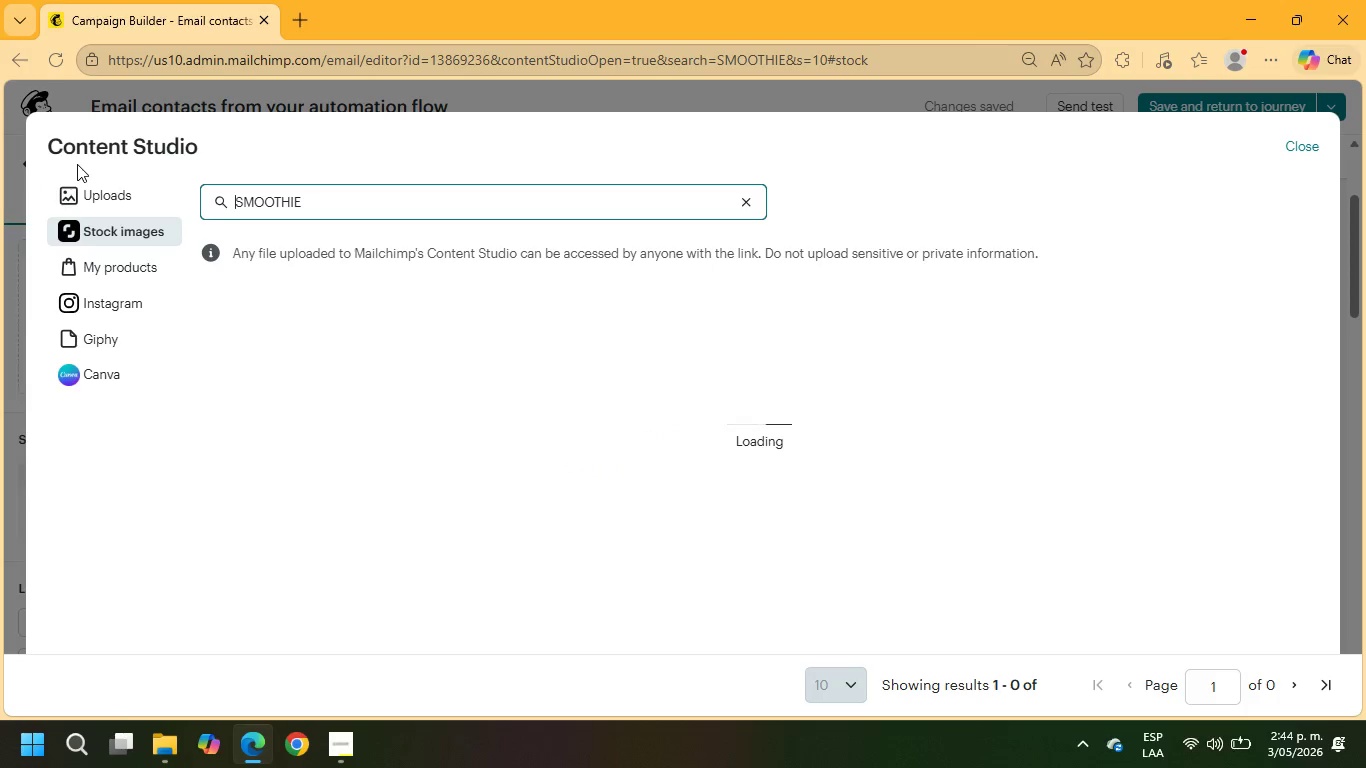 
scroll: coordinate [520, 471], scroll_direction: down, amount: 13.0
 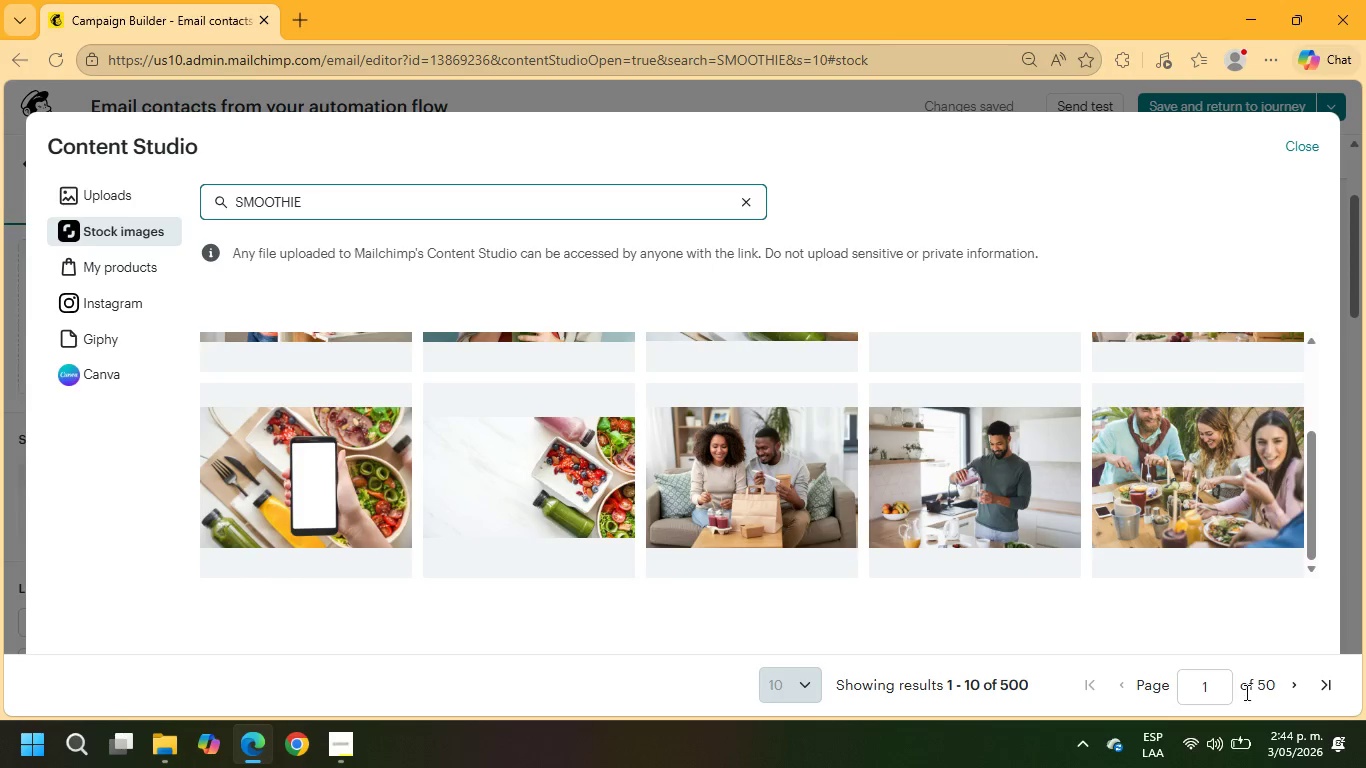 
left_click([1294, 689])
 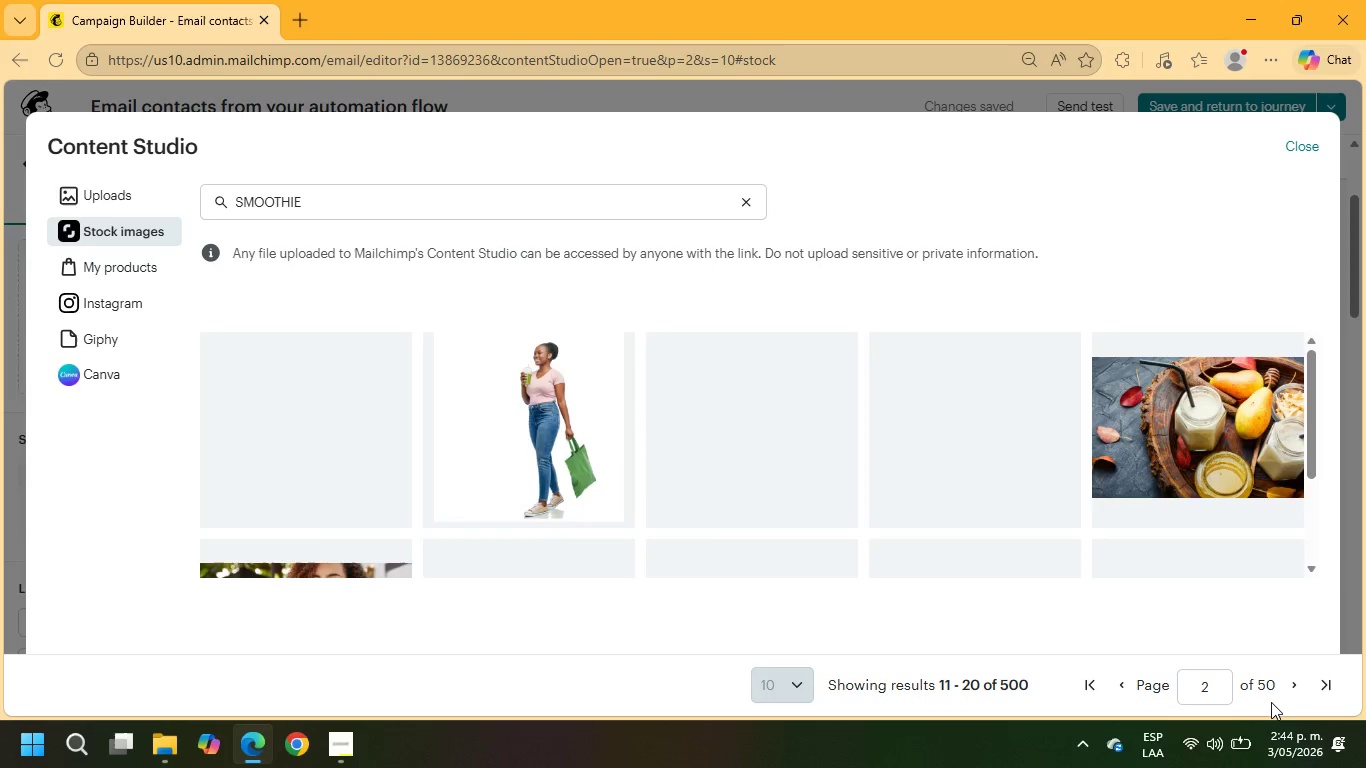 
wait(12.11)
 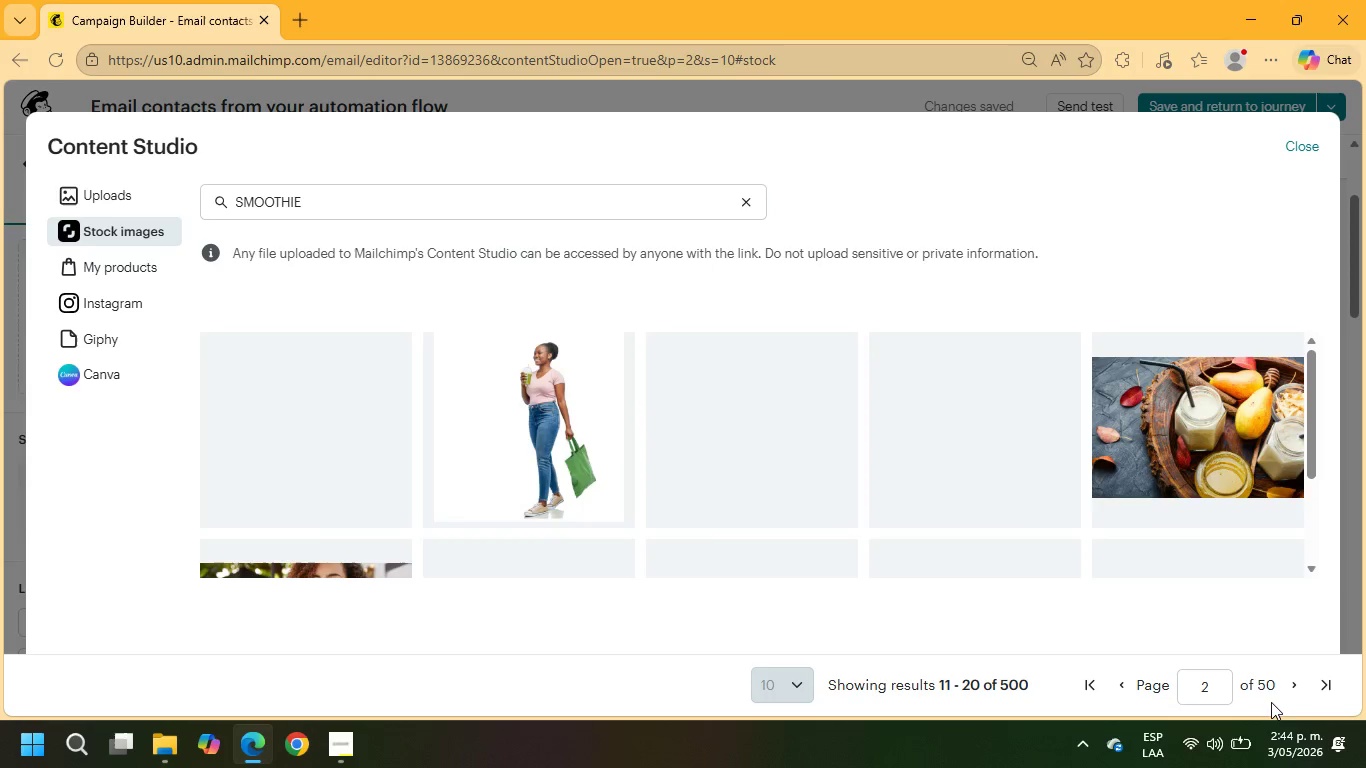 
left_click([292, 431])
 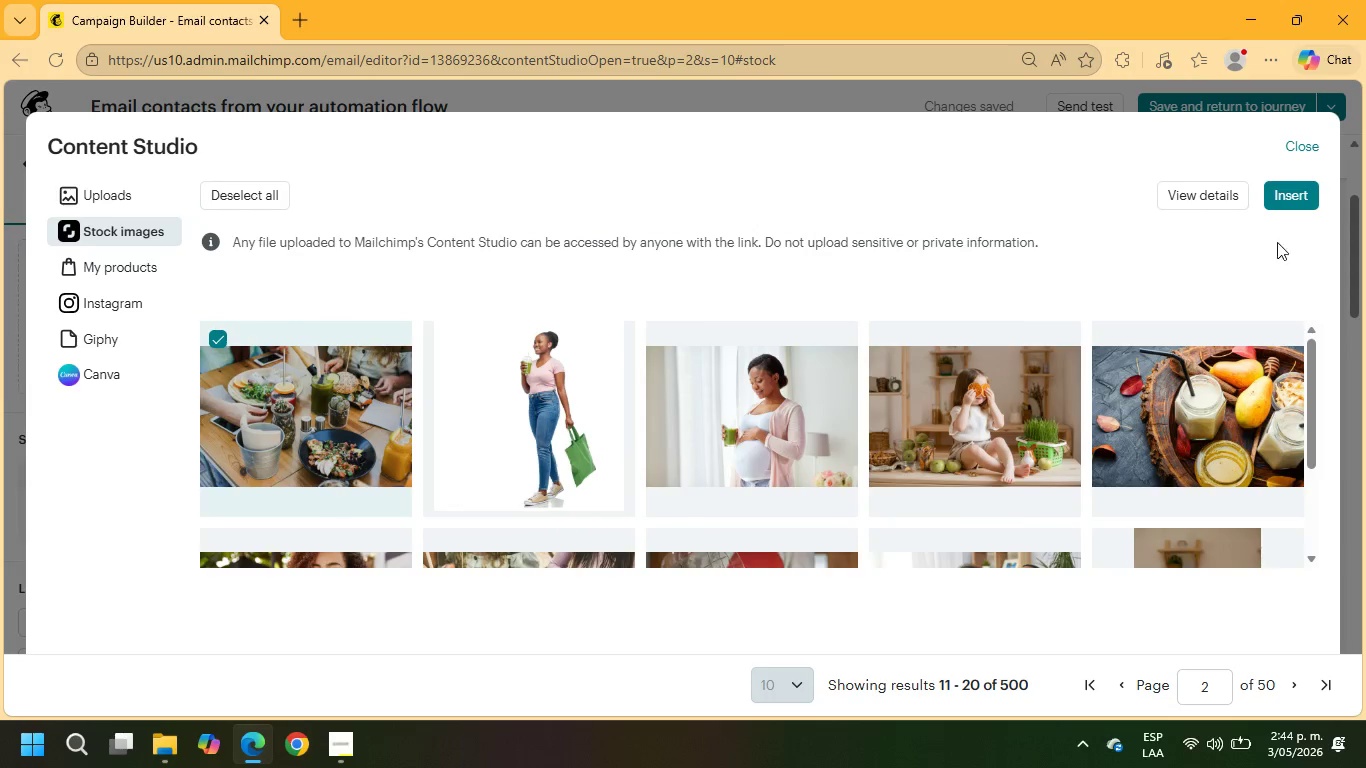 
left_click([1291, 191])
 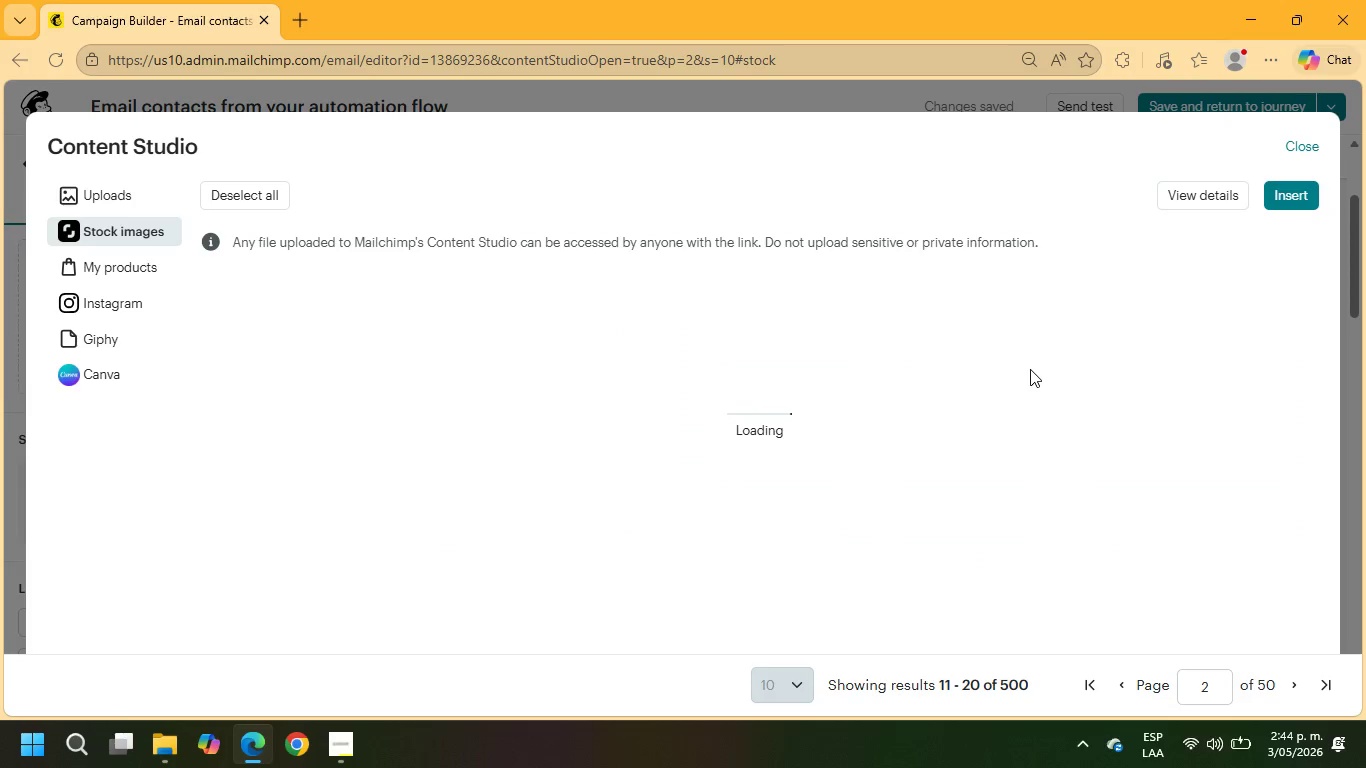 
wait(9.8)
 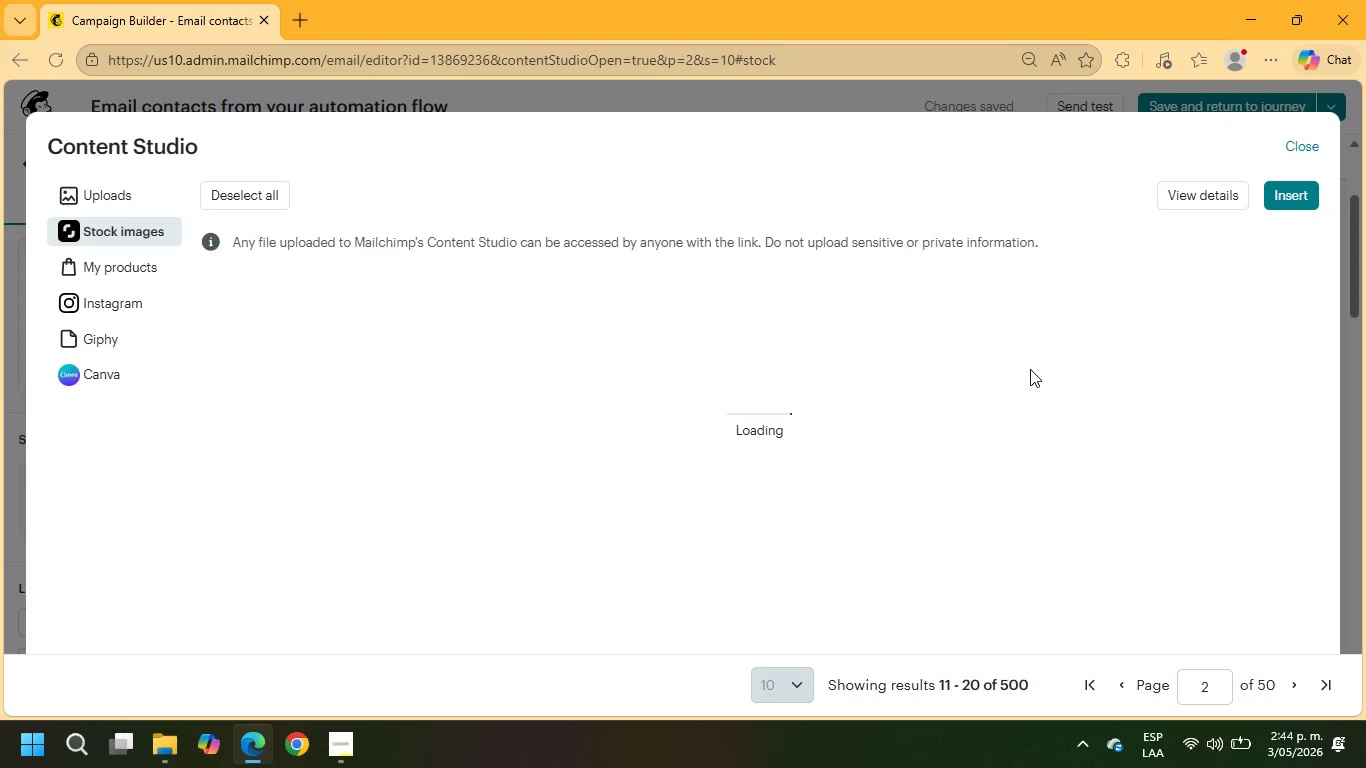 
scroll: coordinate [1018, 452], scroll_direction: down, amount: 5.0
 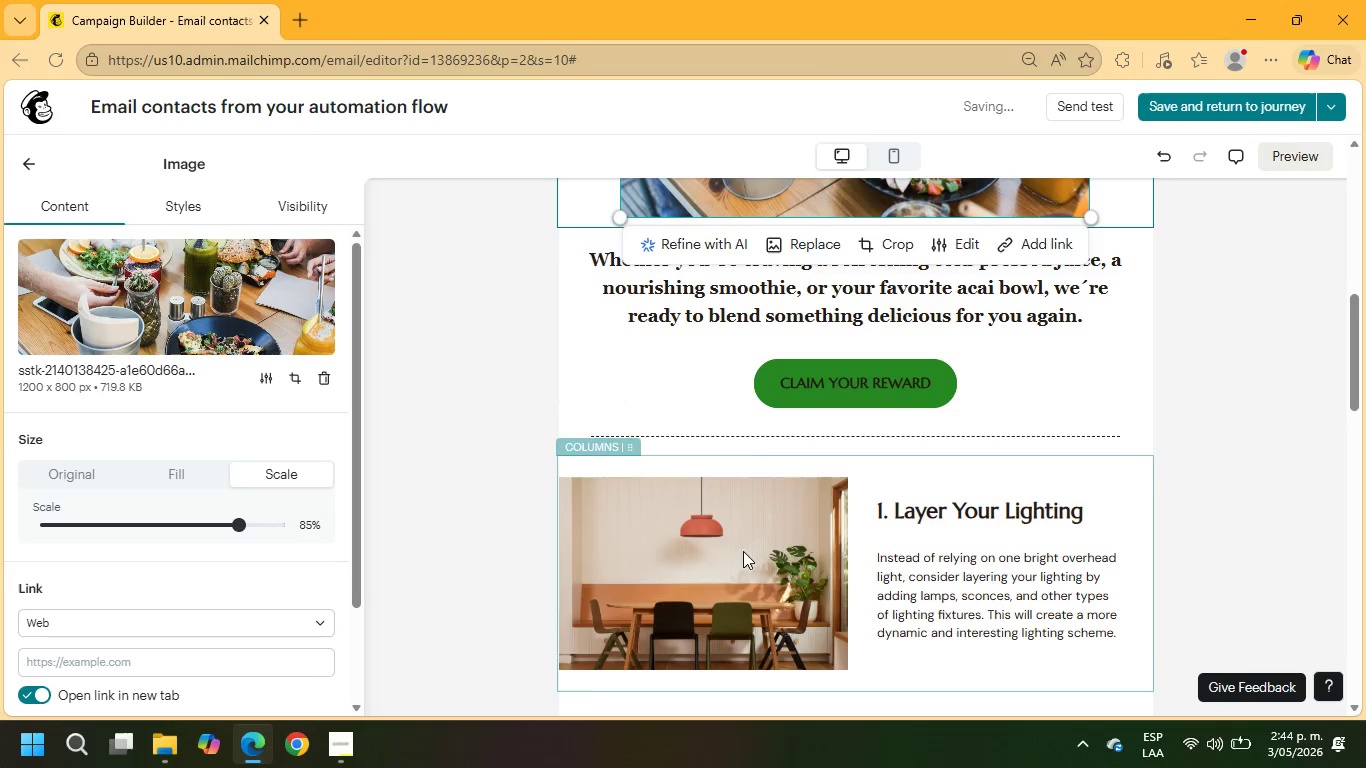 
left_click([728, 551])
 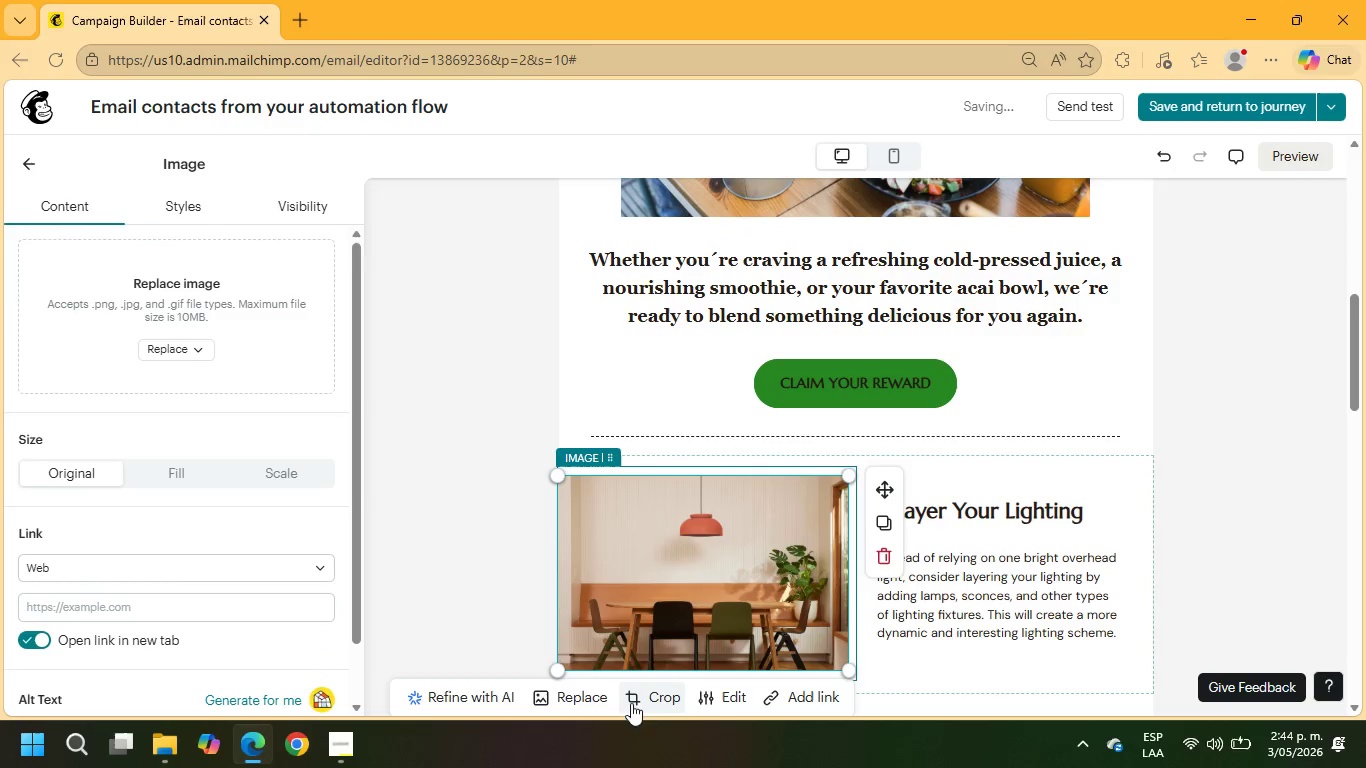 
left_click([568, 702])
 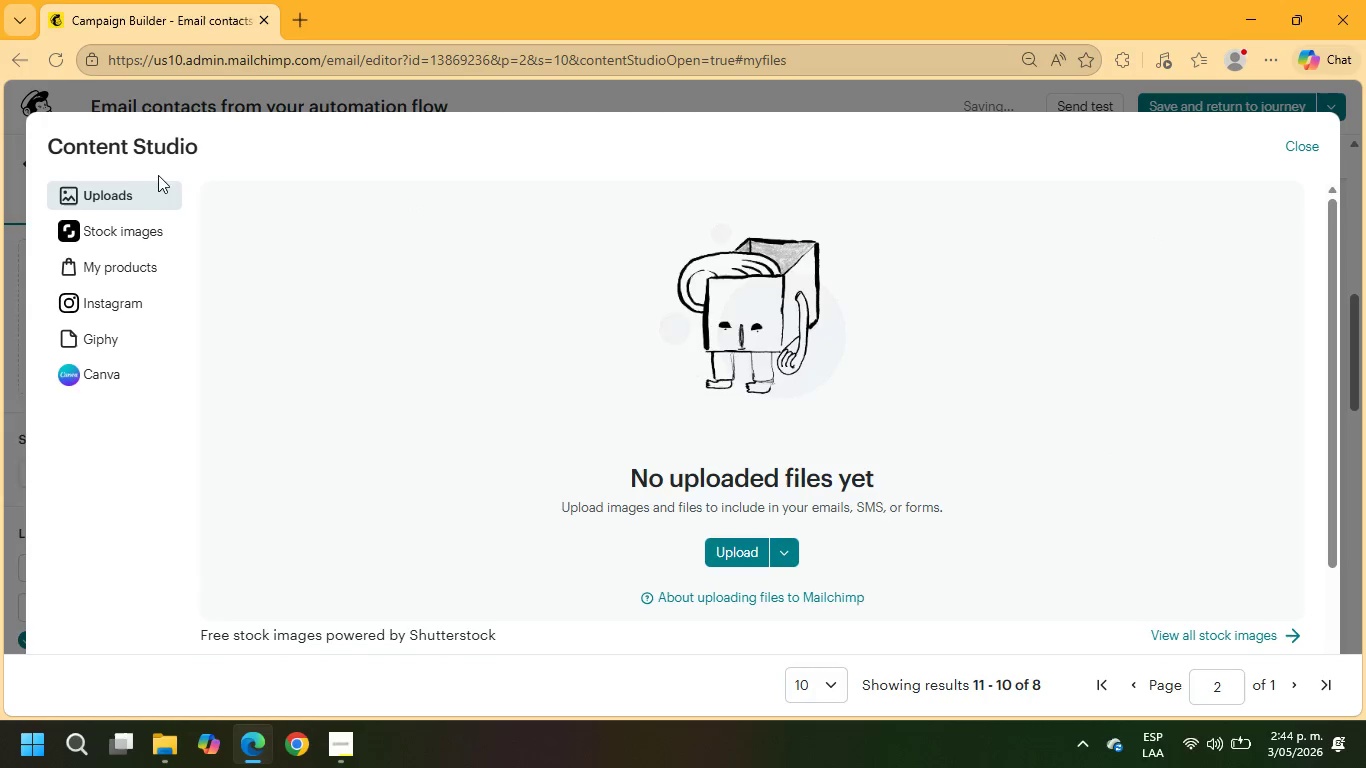 
left_click([117, 230])
 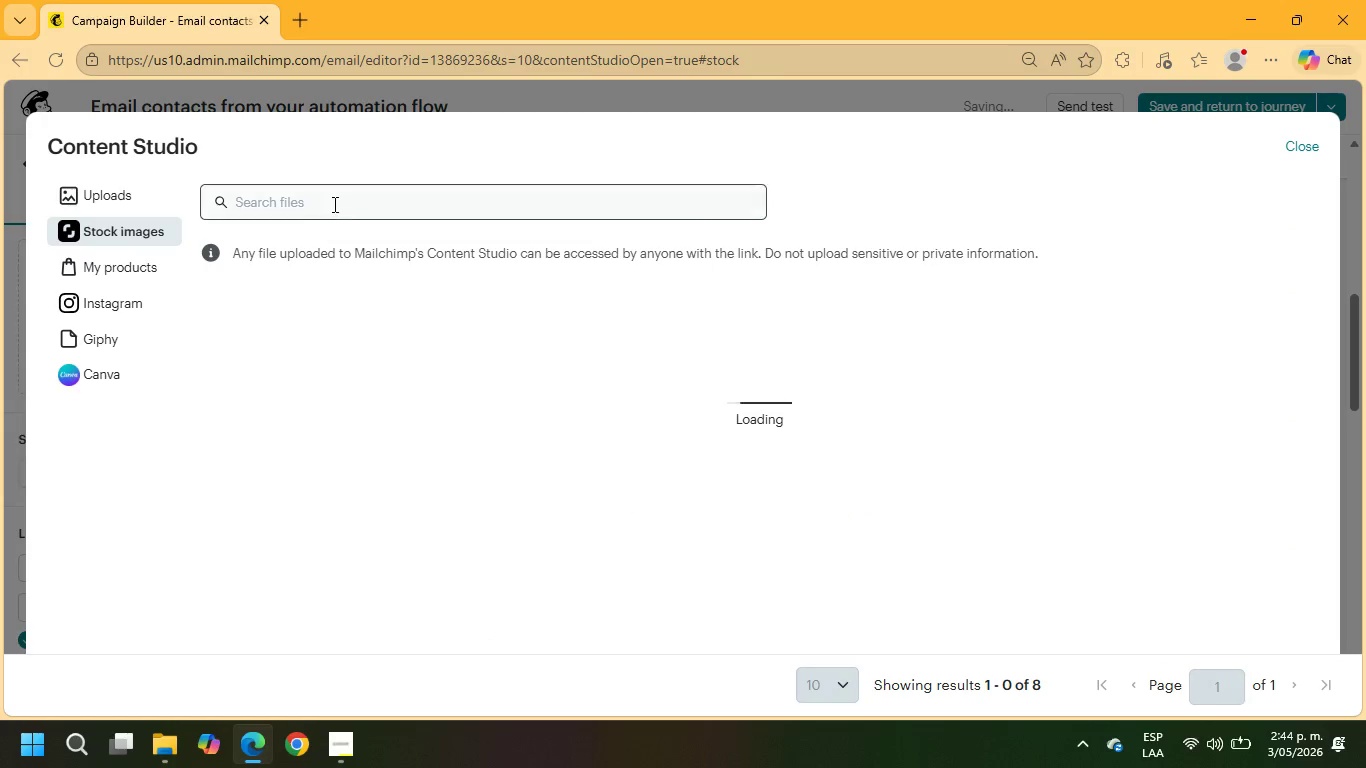 
left_click([335, 202])
 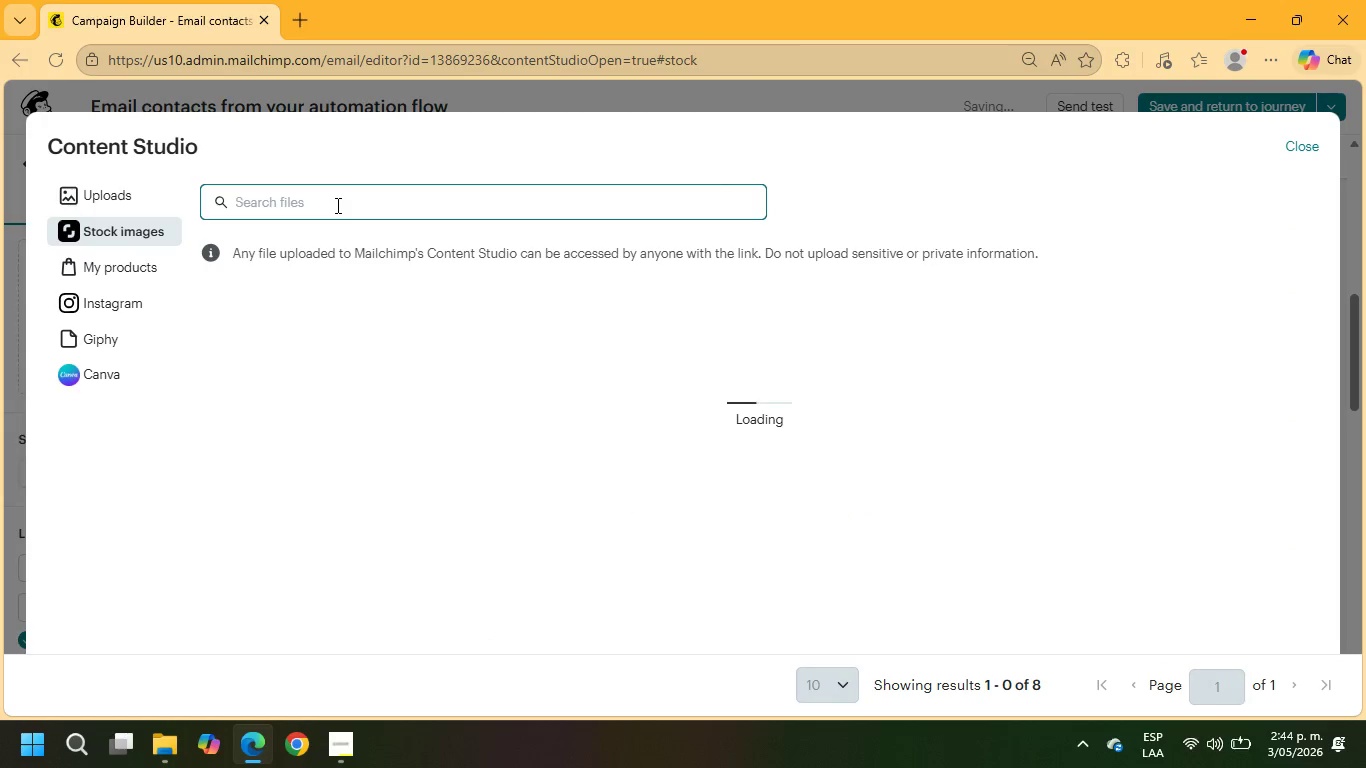 
type(SMOOTHIE)
 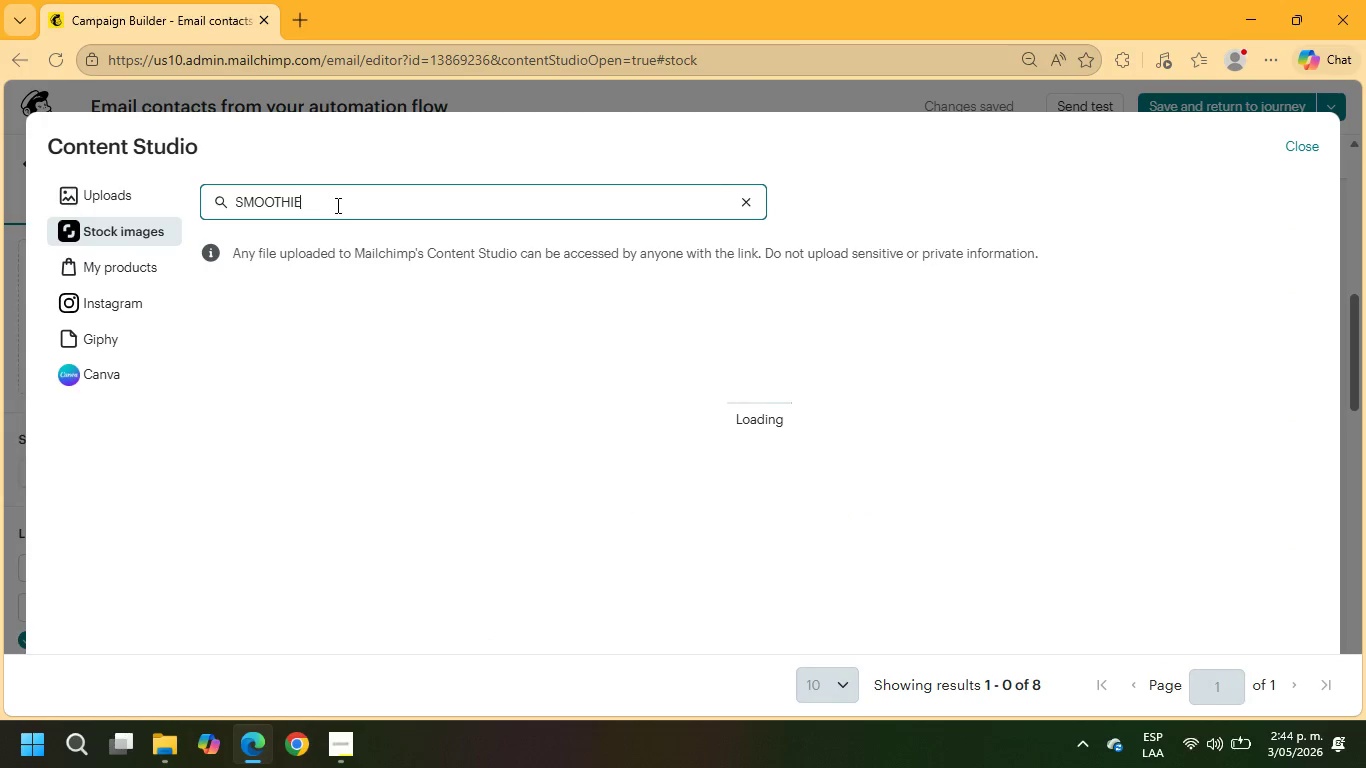 
key(Enter)
 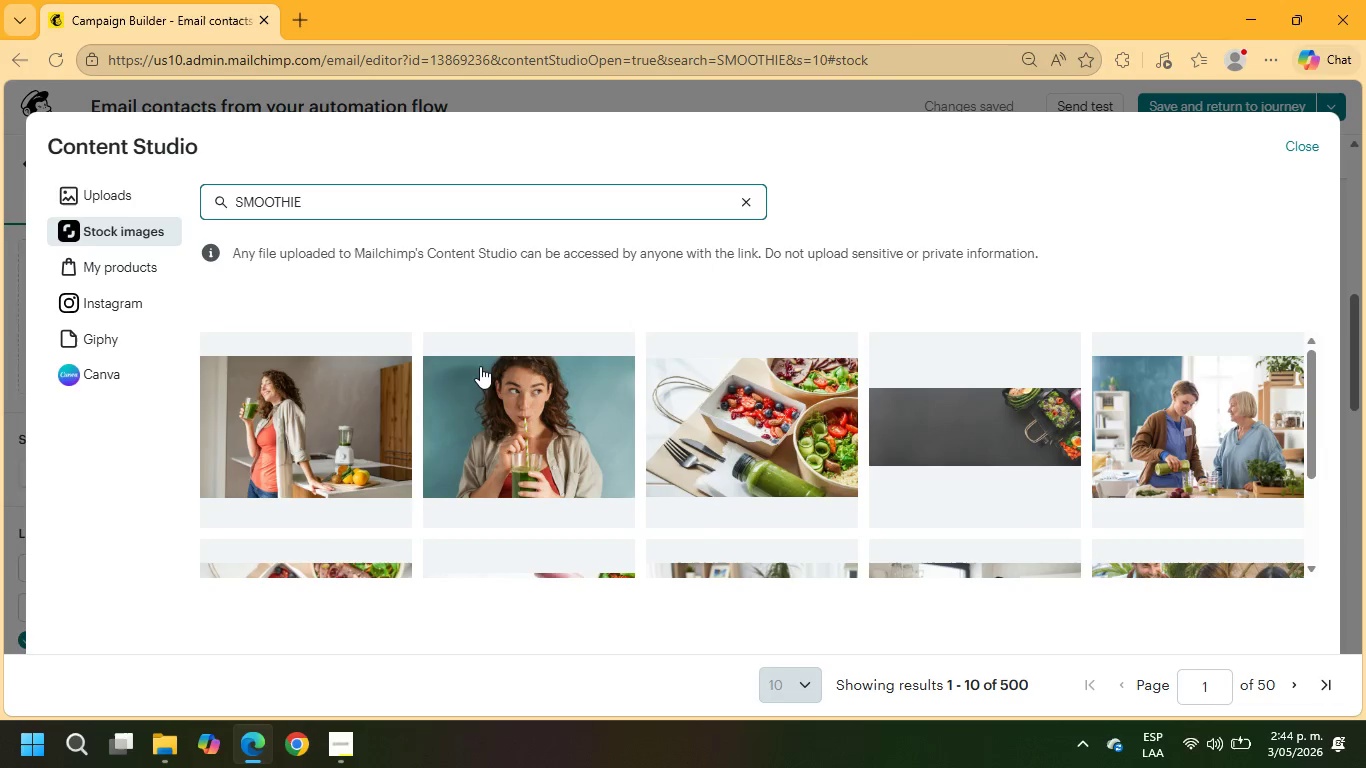 
wait(5.89)
 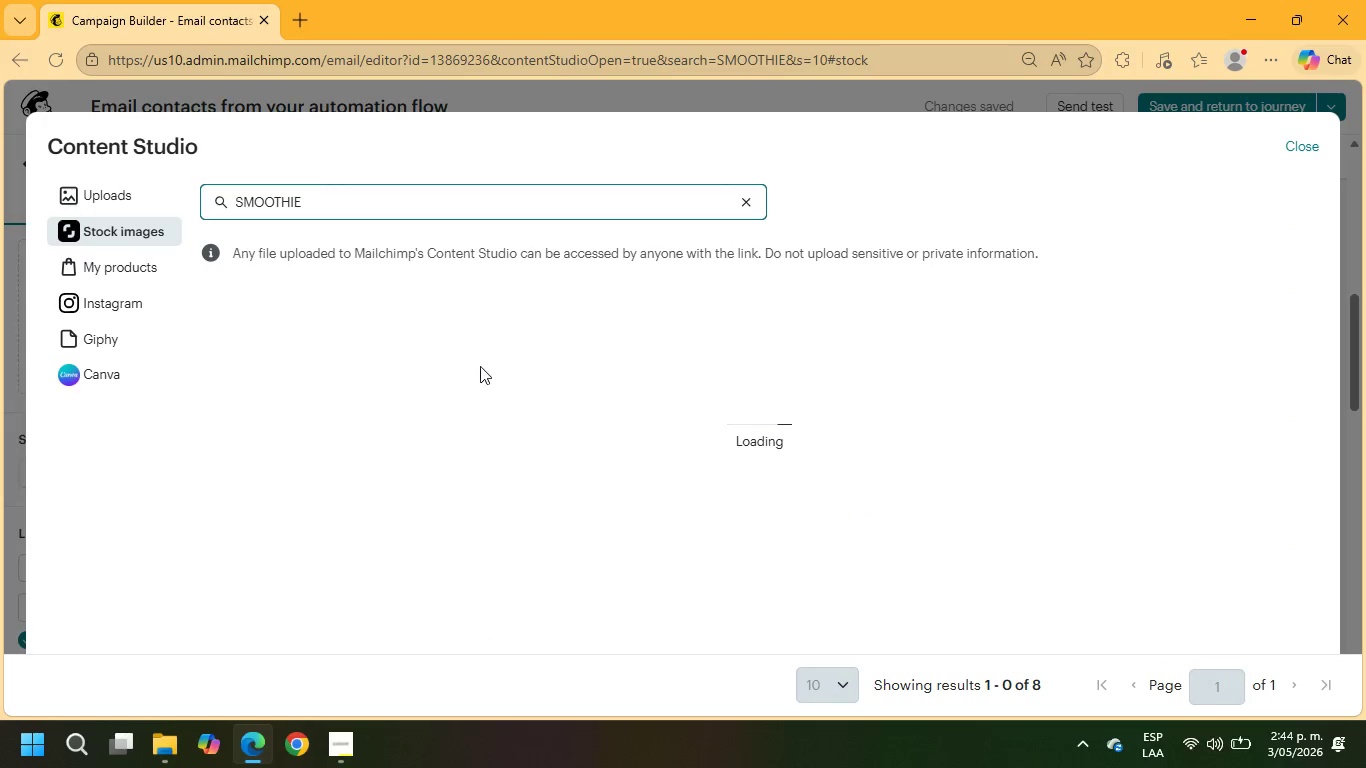 
scroll: coordinate [731, 462], scroll_direction: down, amount: 3.0
 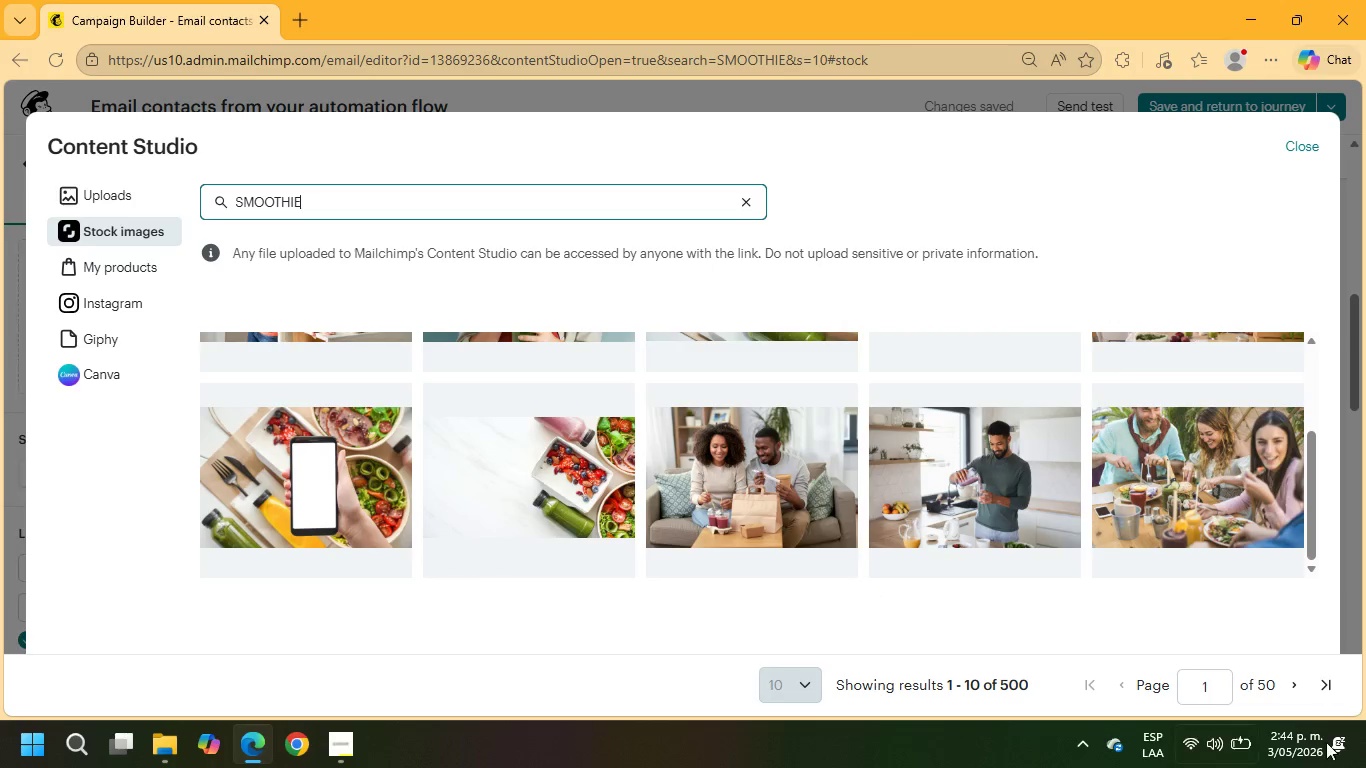 
left_click([1295, 690])
 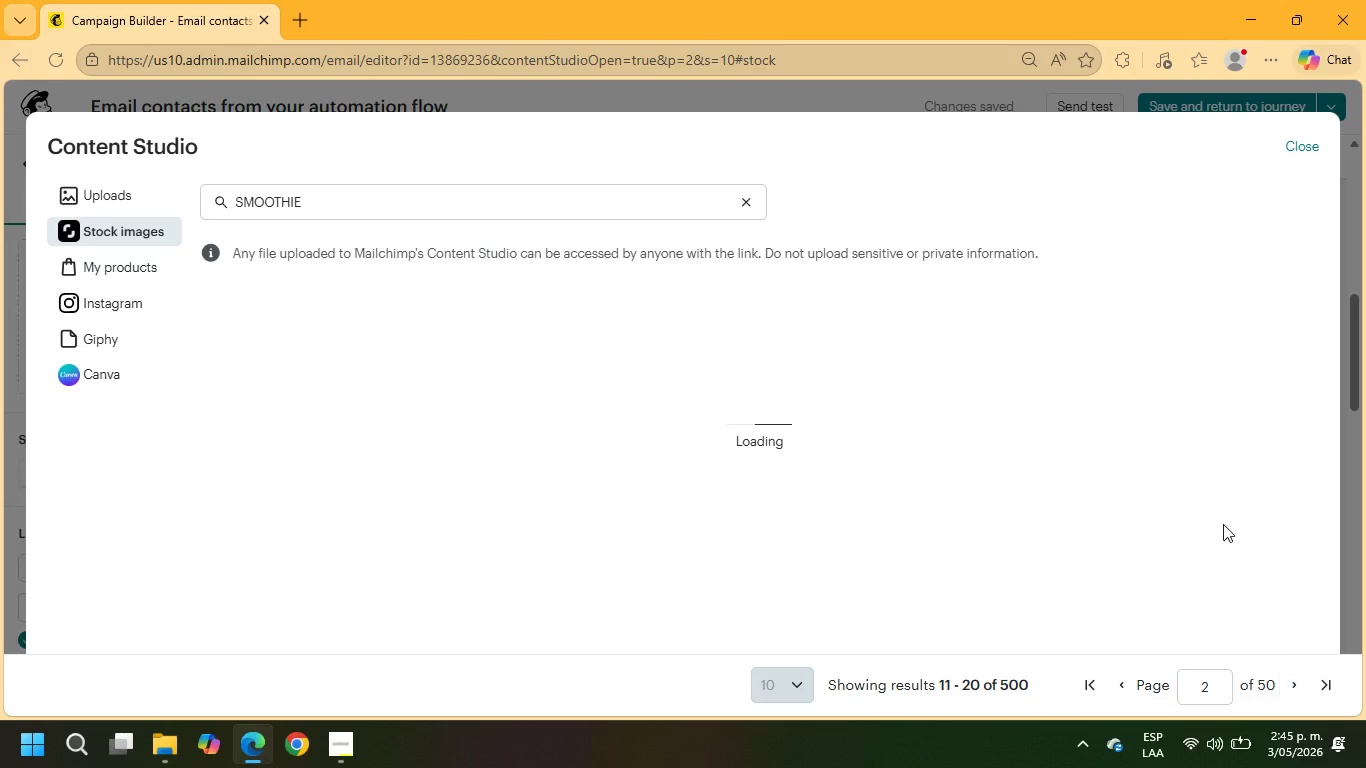 
scroll: coordinate [1136, 372], scroll_direction: down, amount: 2.0
 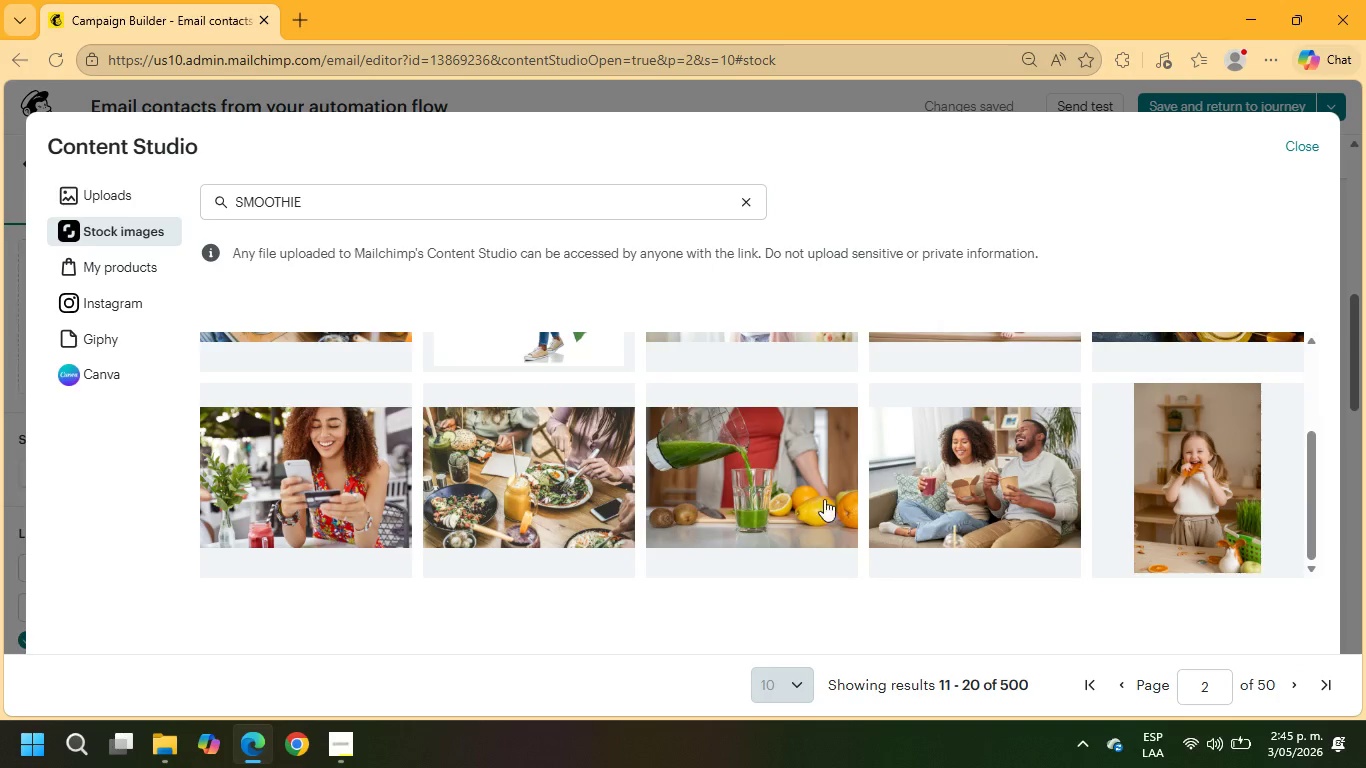 
left_click([781, 461])
 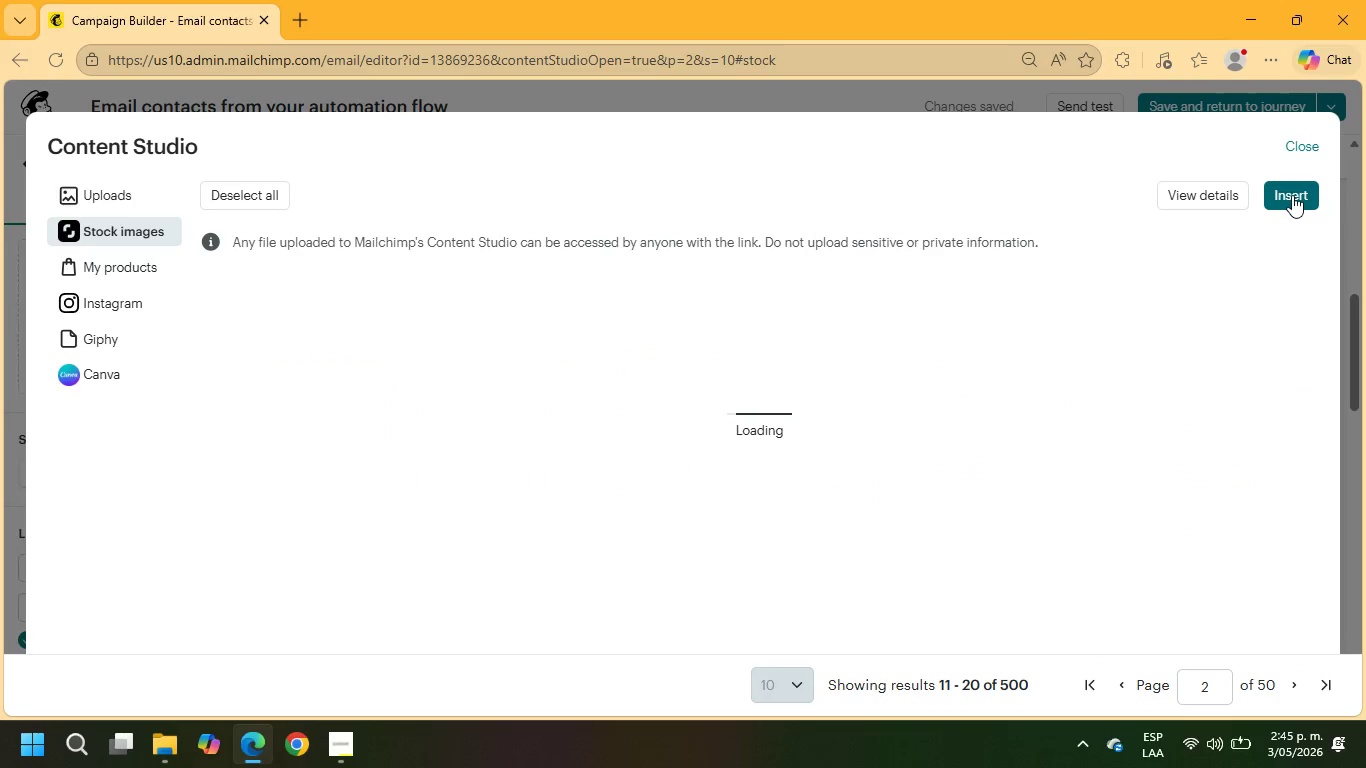 
wait(9.39)
 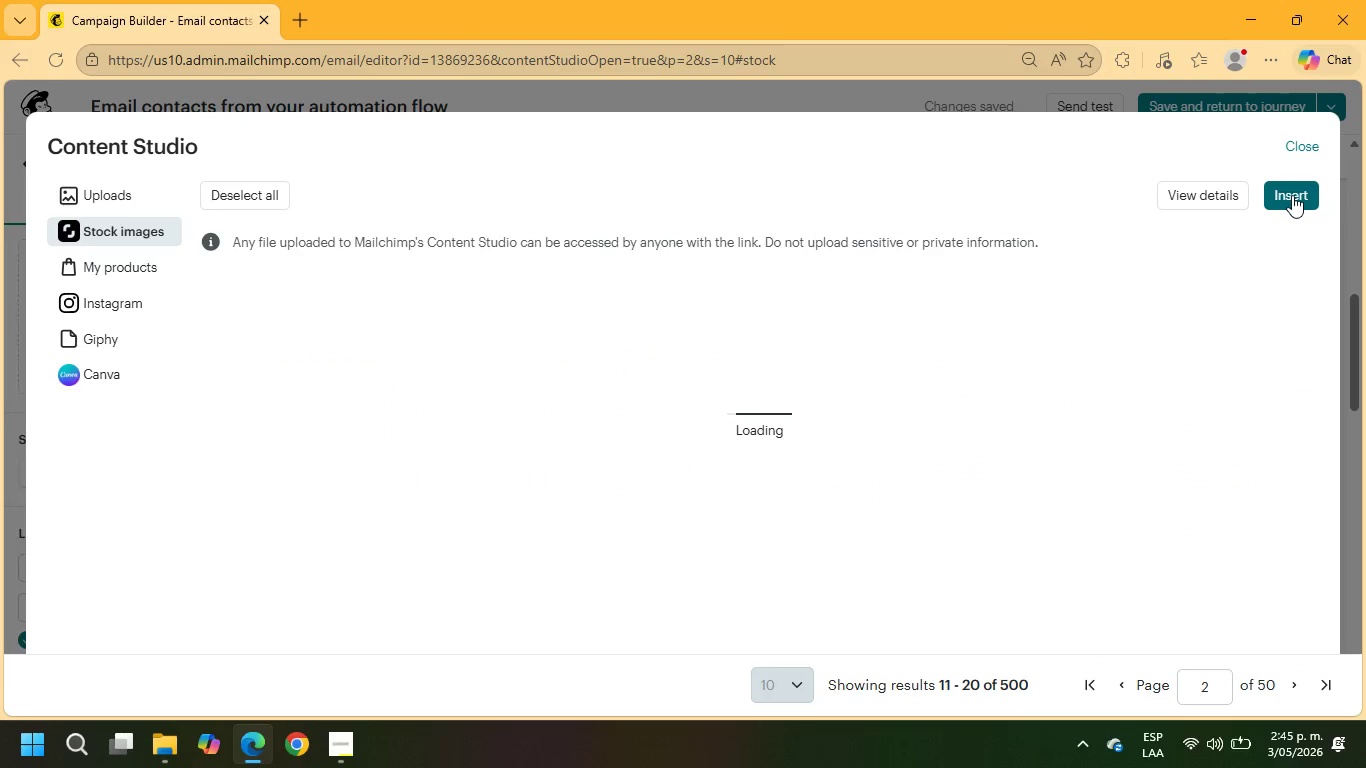 
scroll: coordinate [1022, 371], scroll_direction: down, amount: 1.0
 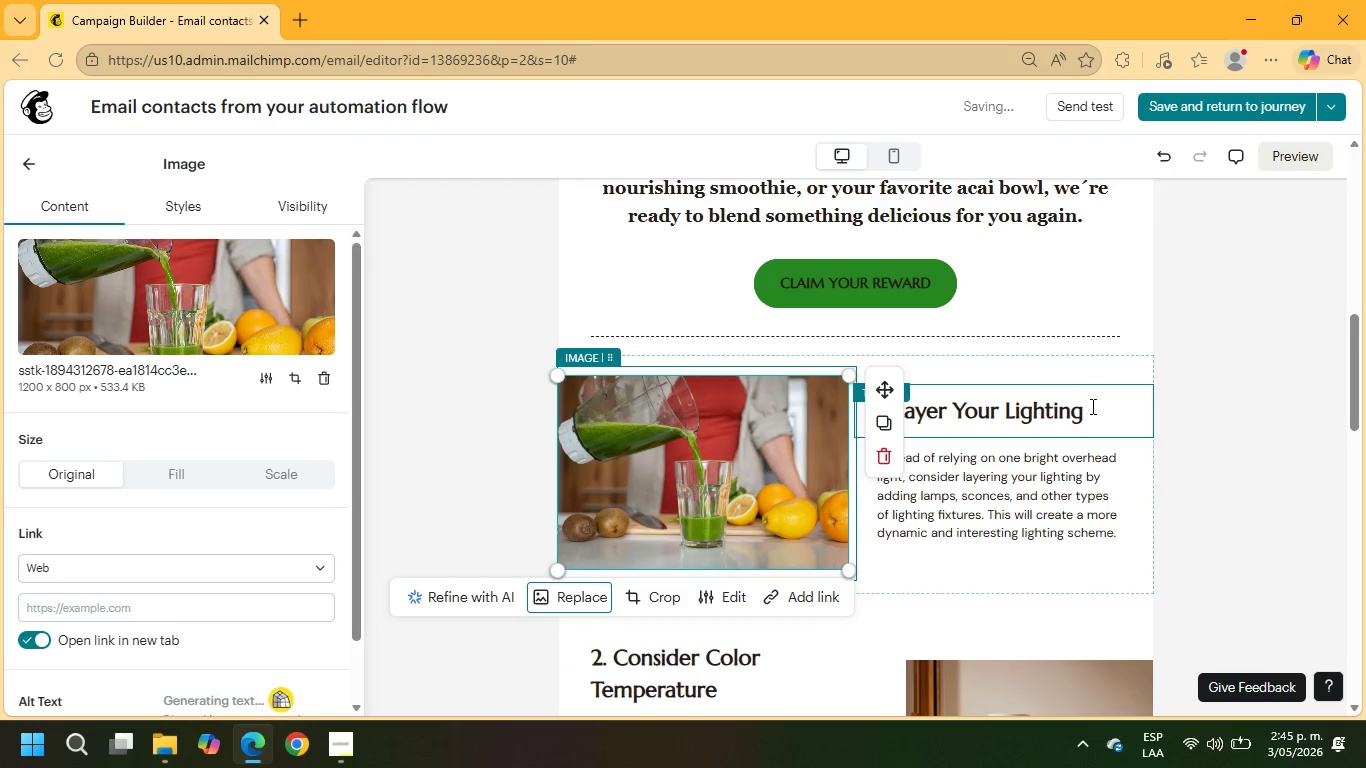 
wait(5.66)
 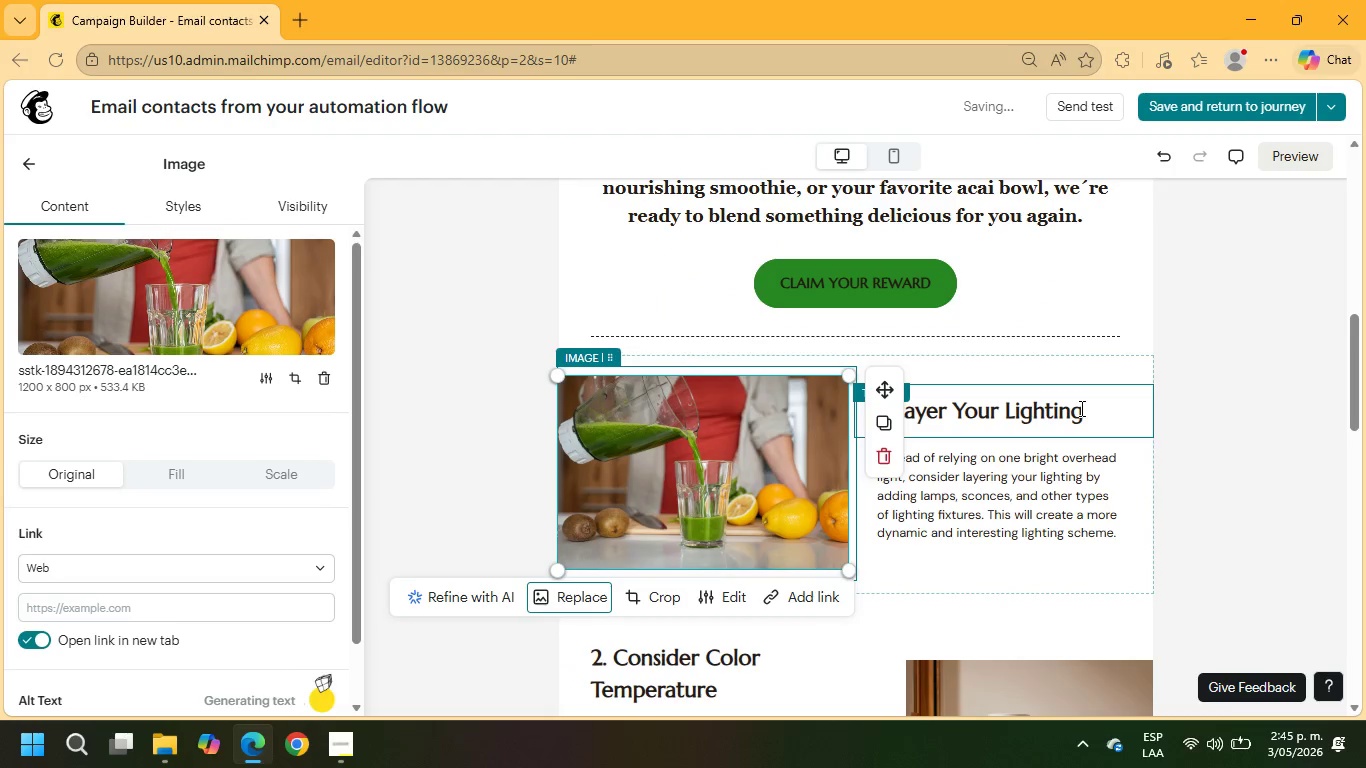 
left_click_drag(start_coordinate=[1093, 407], to_coordinate=[830, 412])
 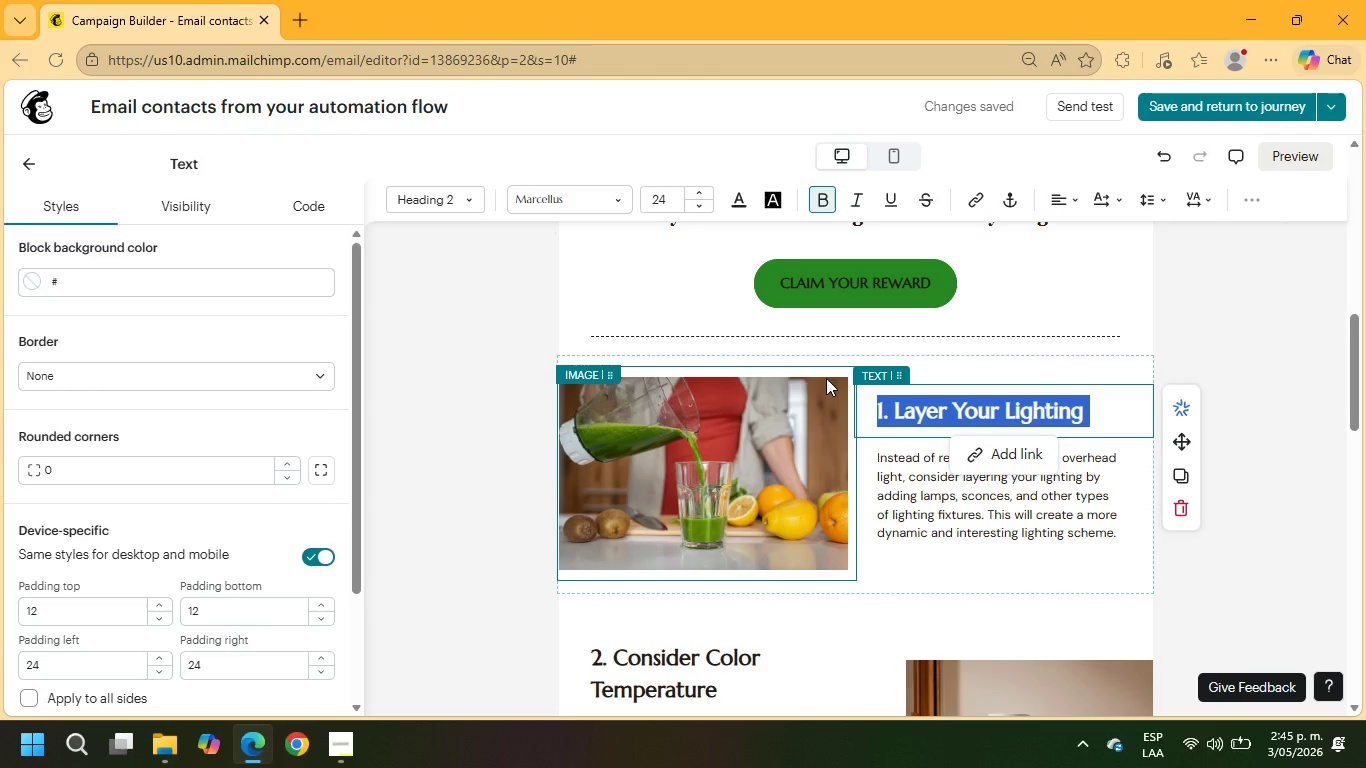 
wait(13.61)
 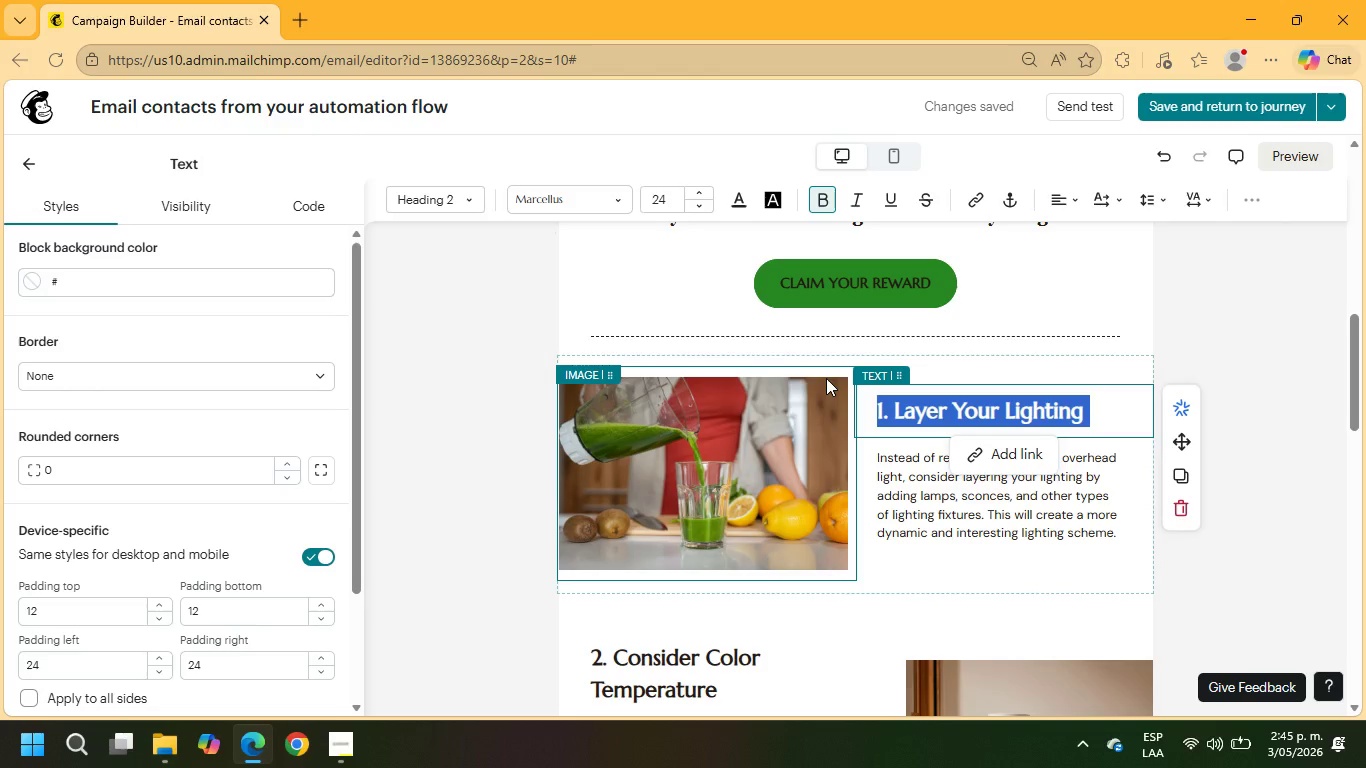 
left_click([1187, 499])
 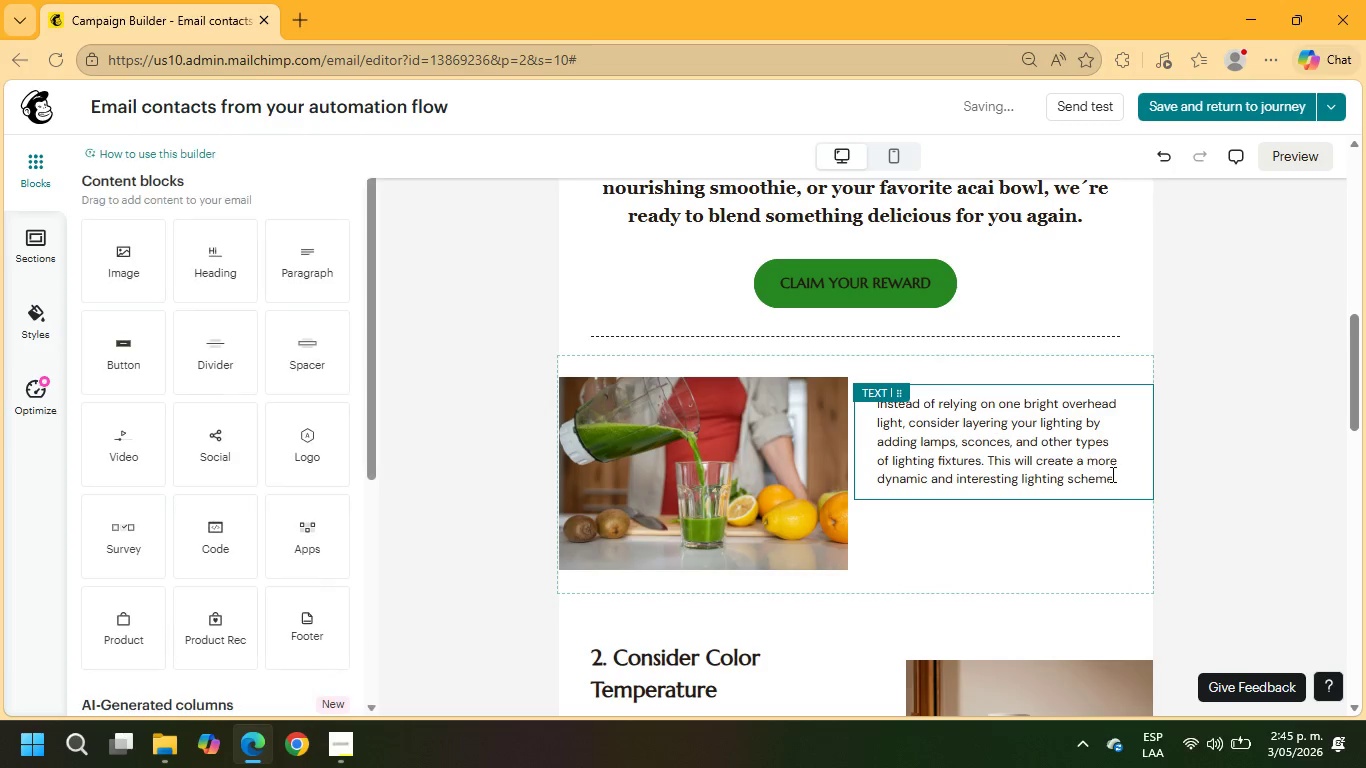 
left_click_drag(start_coordinate=[1118, 478], to_coordinate=[872, 408])
 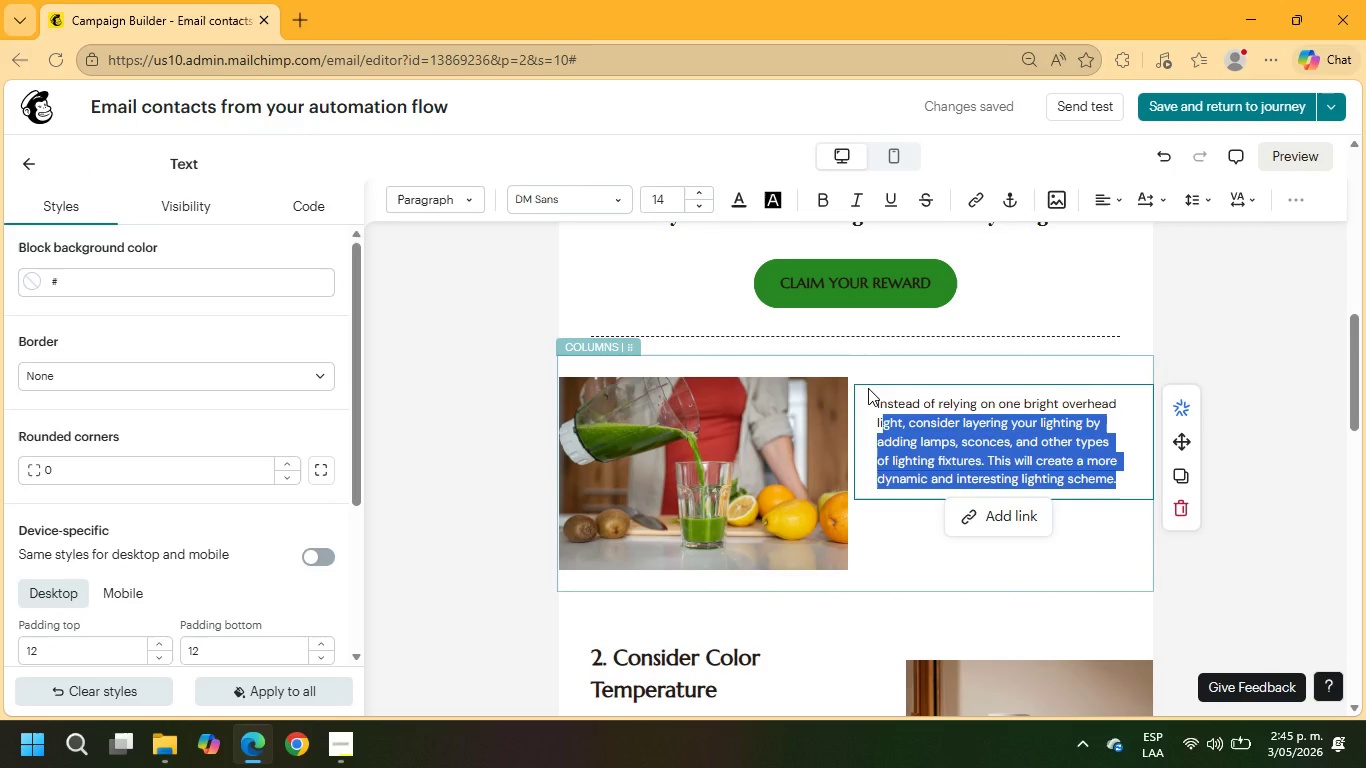 
wait(7.34)
 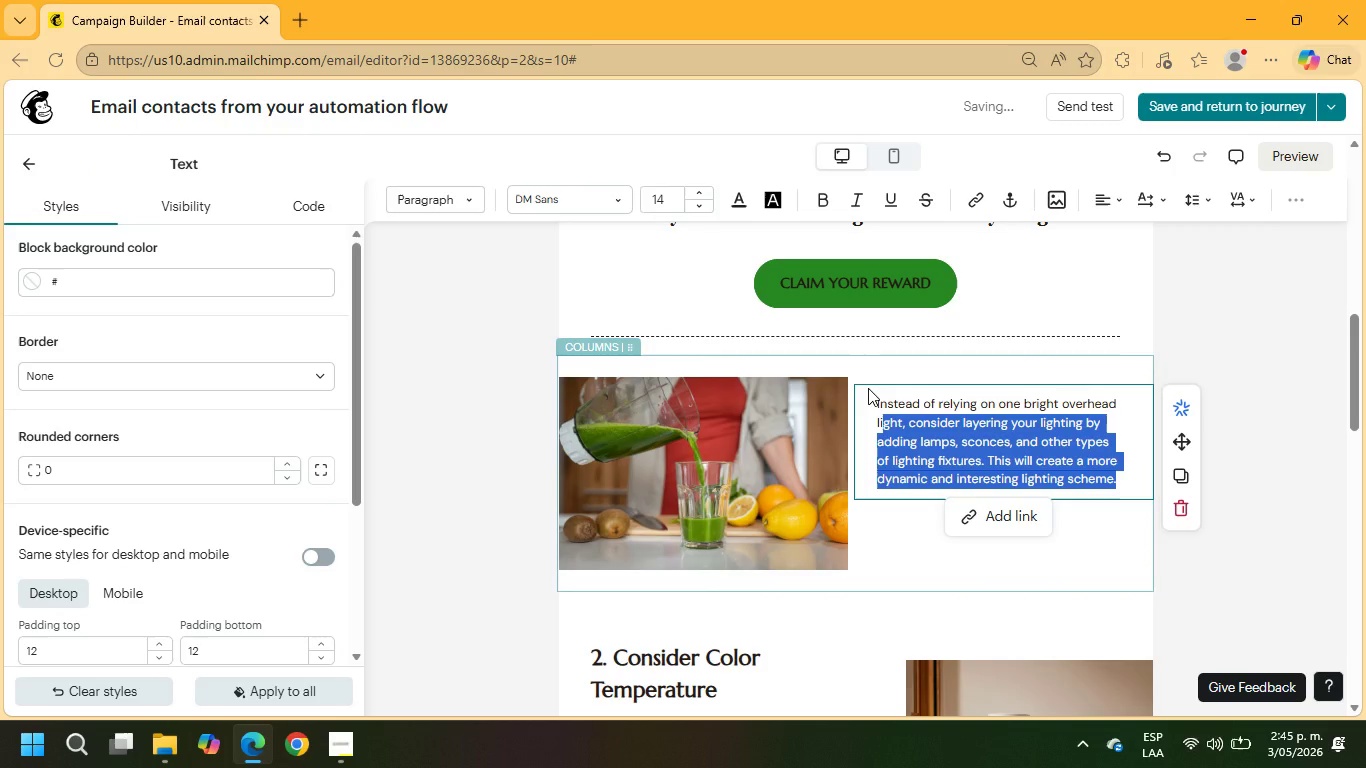 
left_click([1131, 469])
 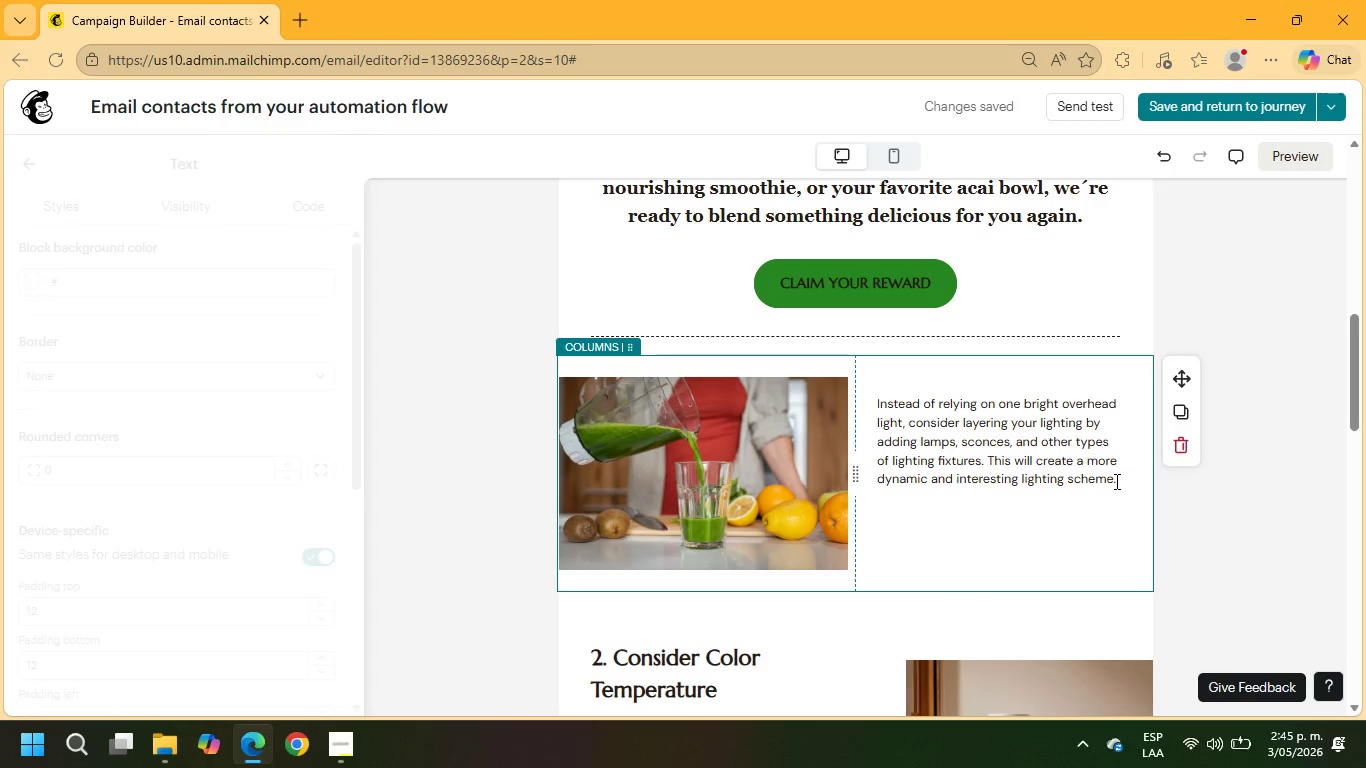 
left_click_drag(start_coordinate=[1115, 480], to_coordinate=[873, 409])
 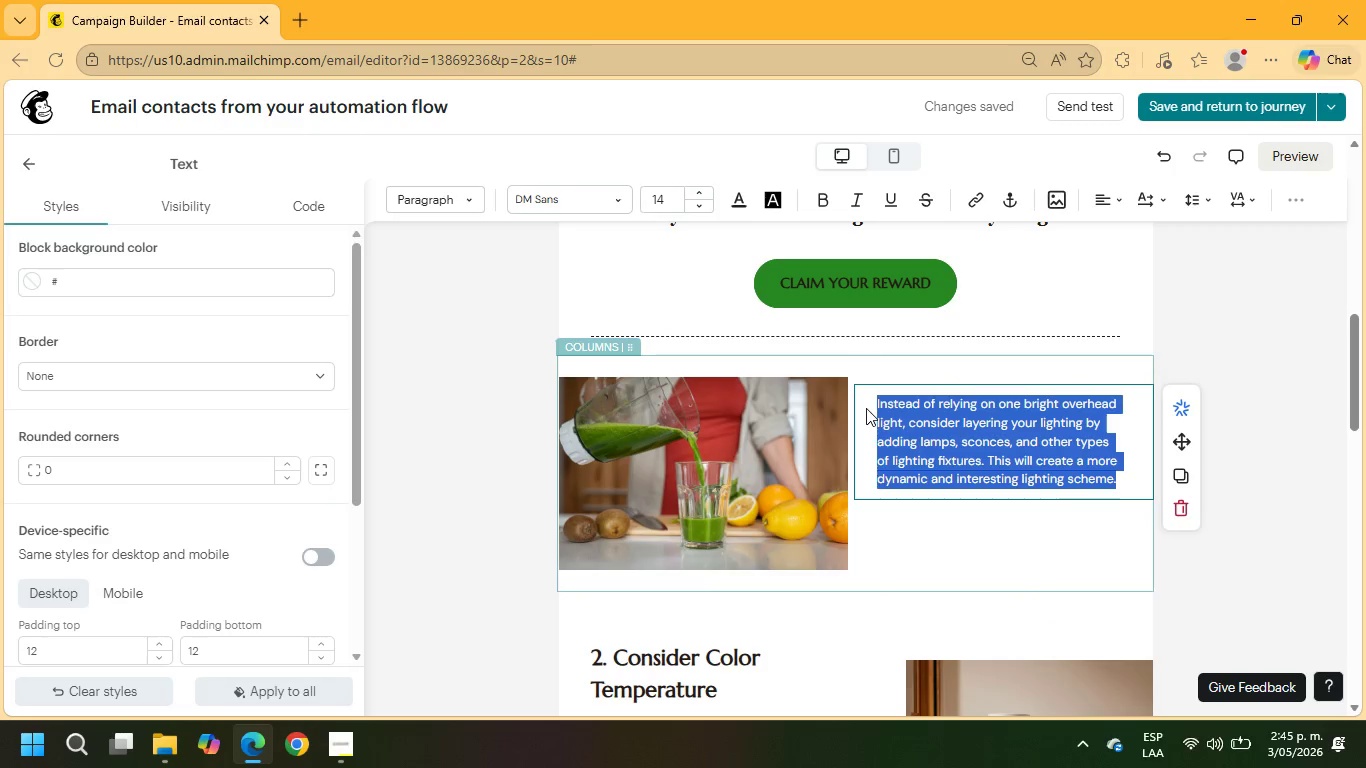 
type(Any information you need in particular)
 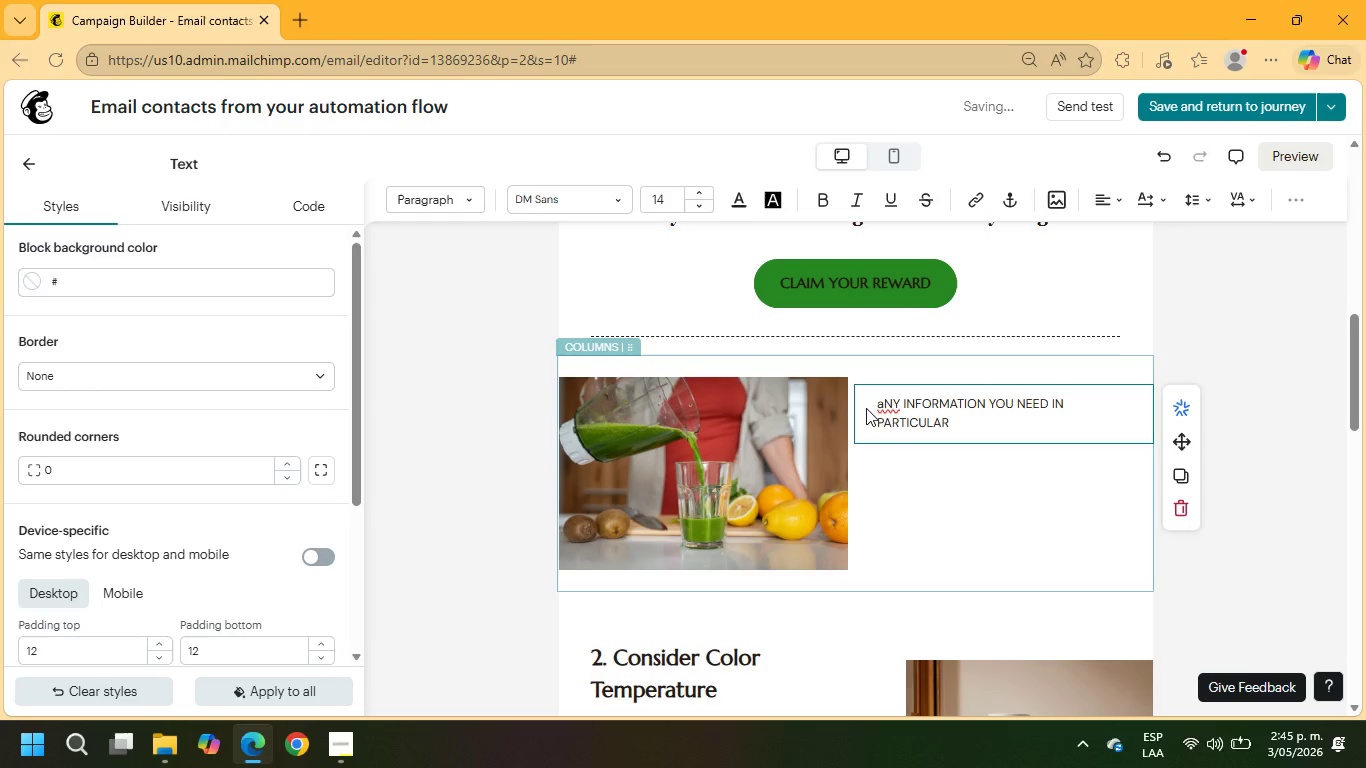 
hold_key(key=Backspace, duration=1.52)
 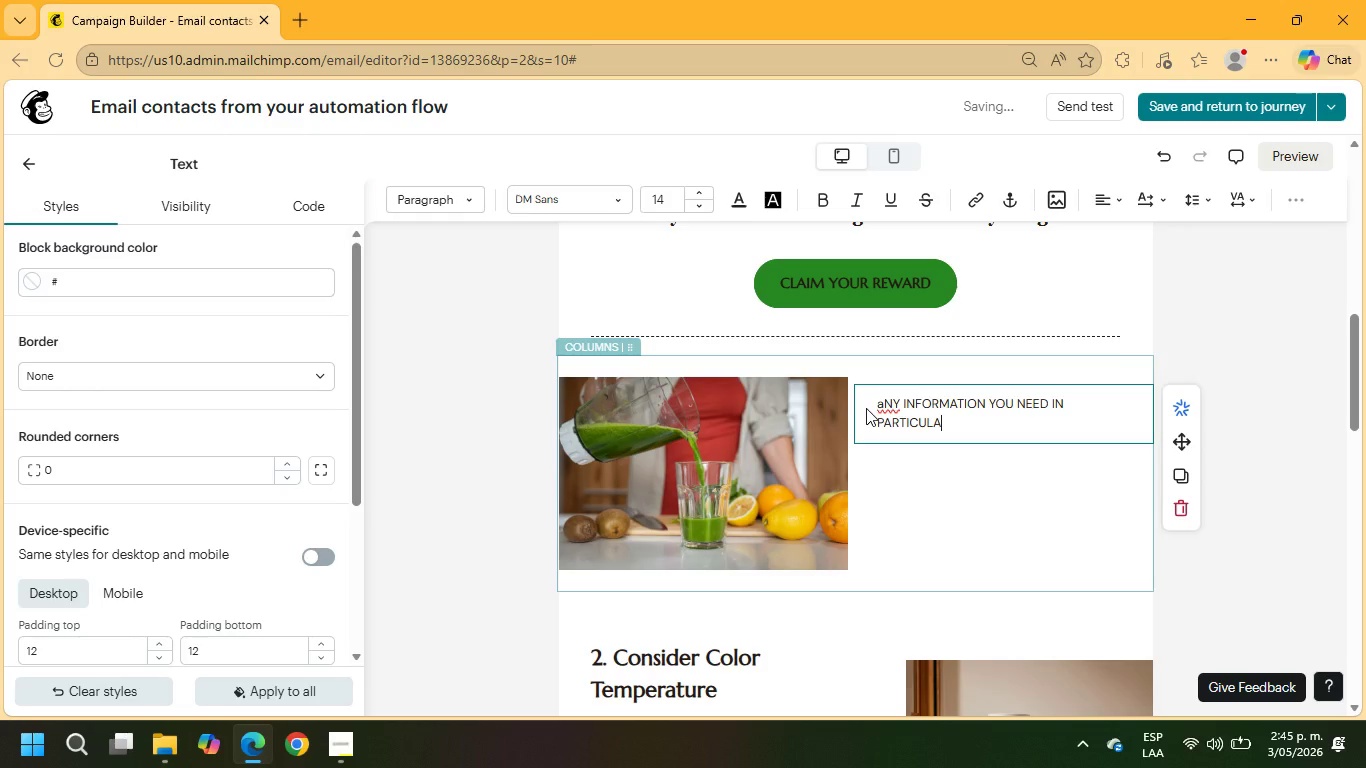 
hold_key(key=Backspace, duration=0.7)
 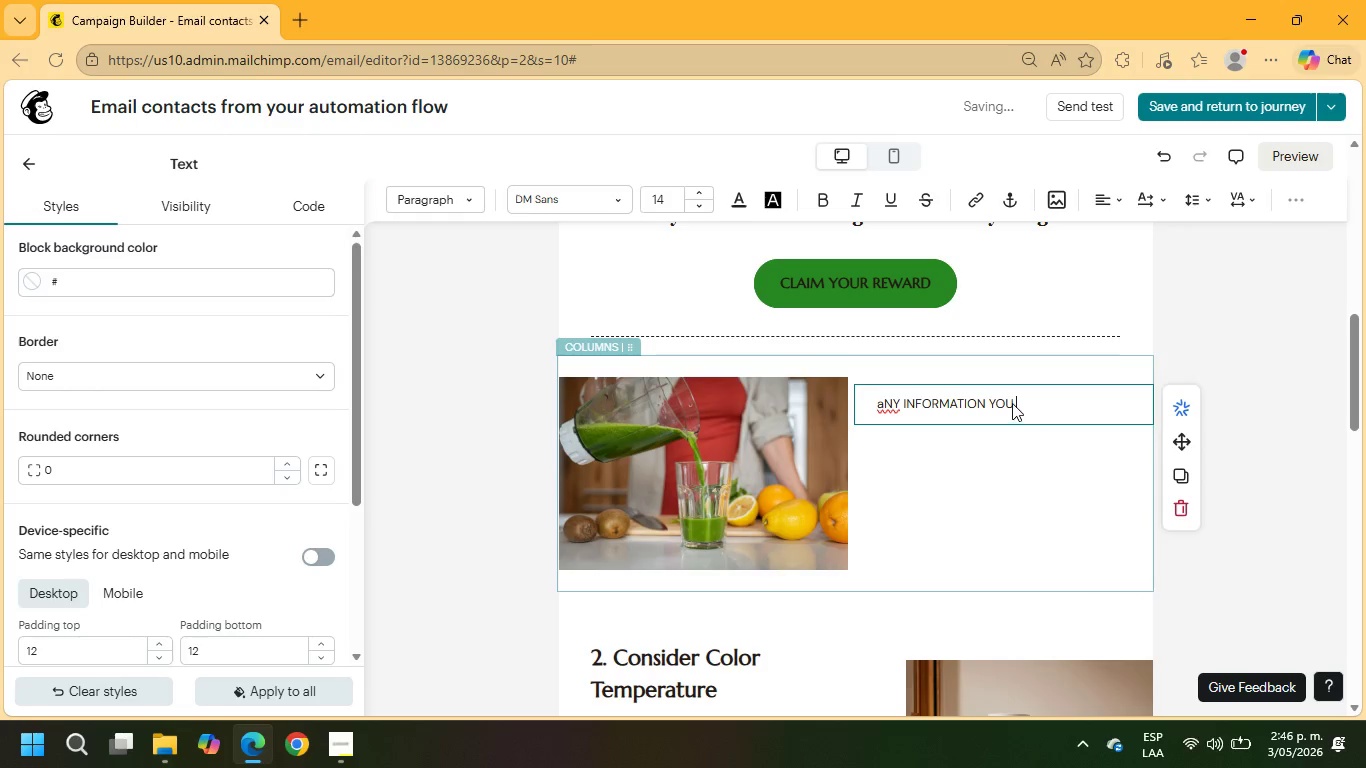 
left_click([1012, 400])
 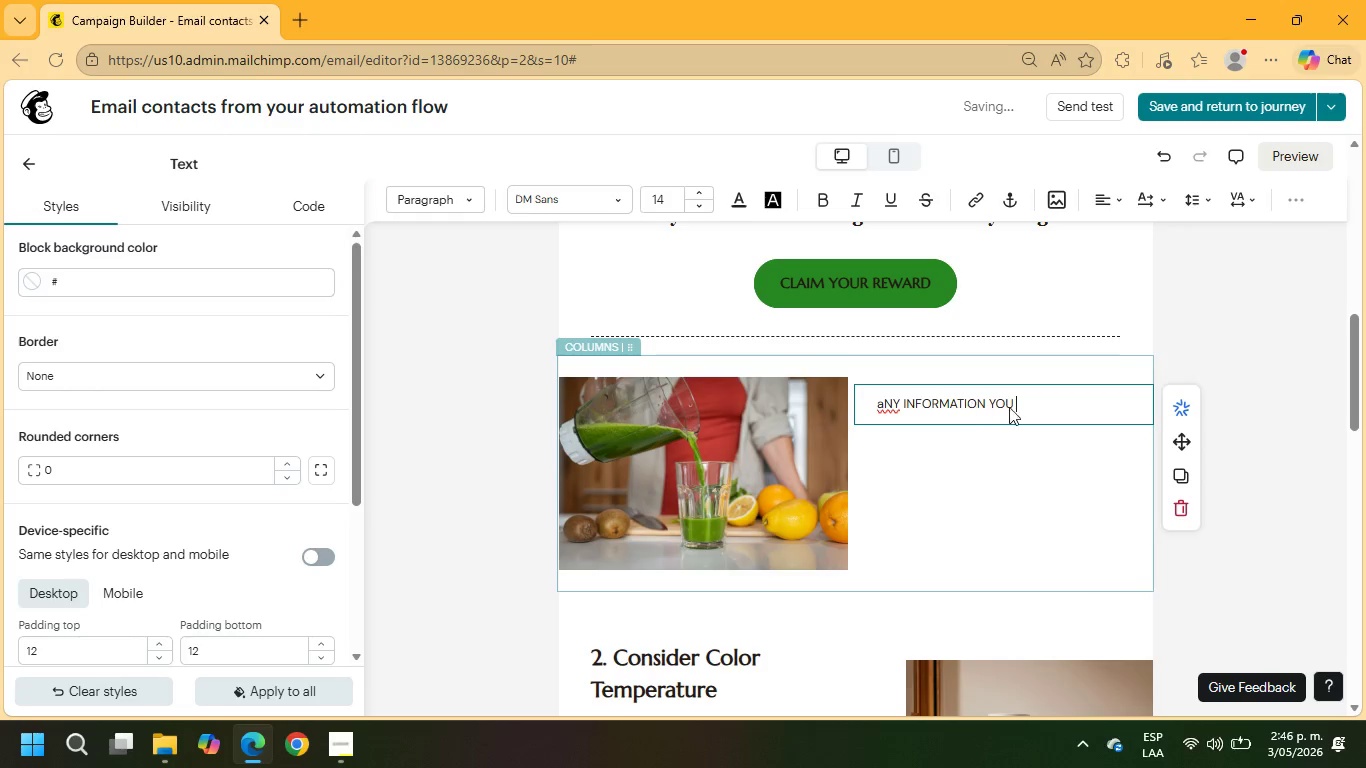 
left_click_drag(start_coordinate=[1022, 404], to_coordinate=[893, 404])
 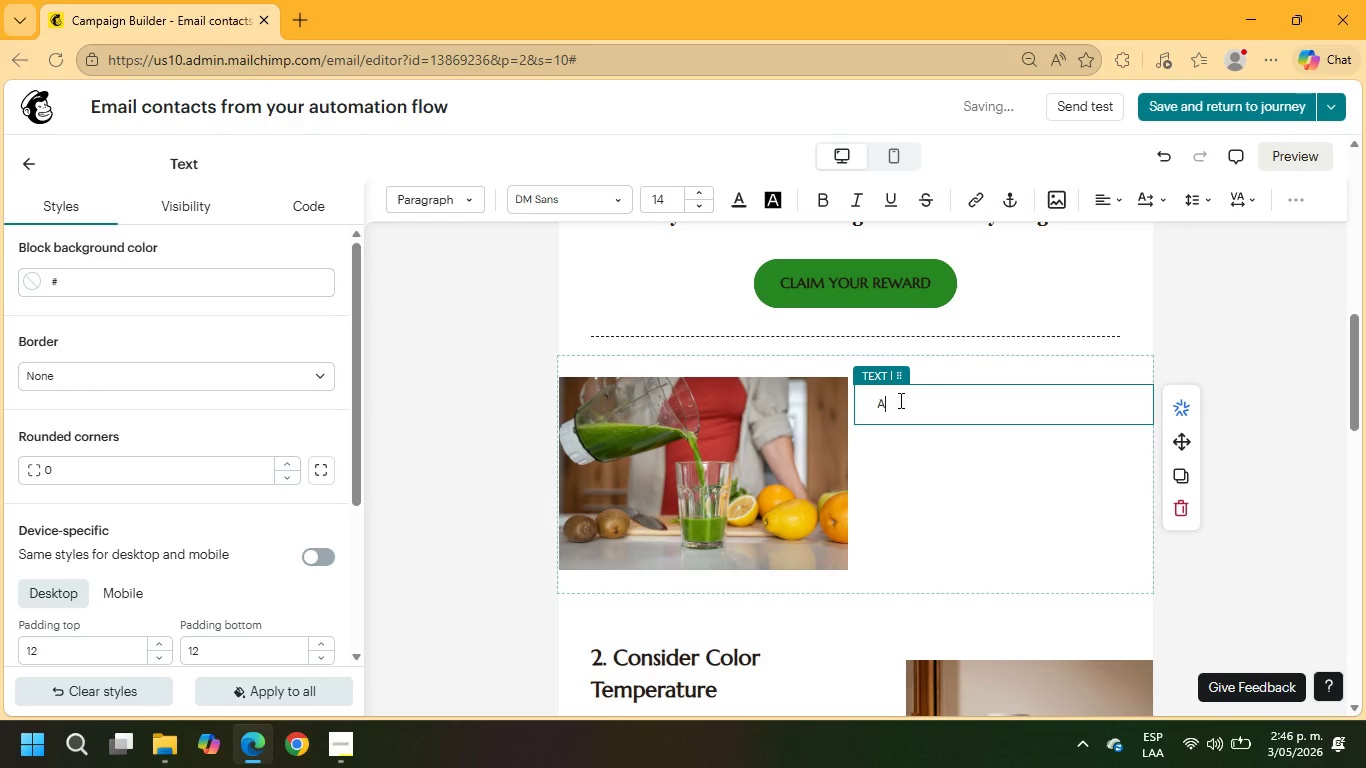 
type(Any information you need in particular, you can contact us heres)
key(Backspace)
type(.)
 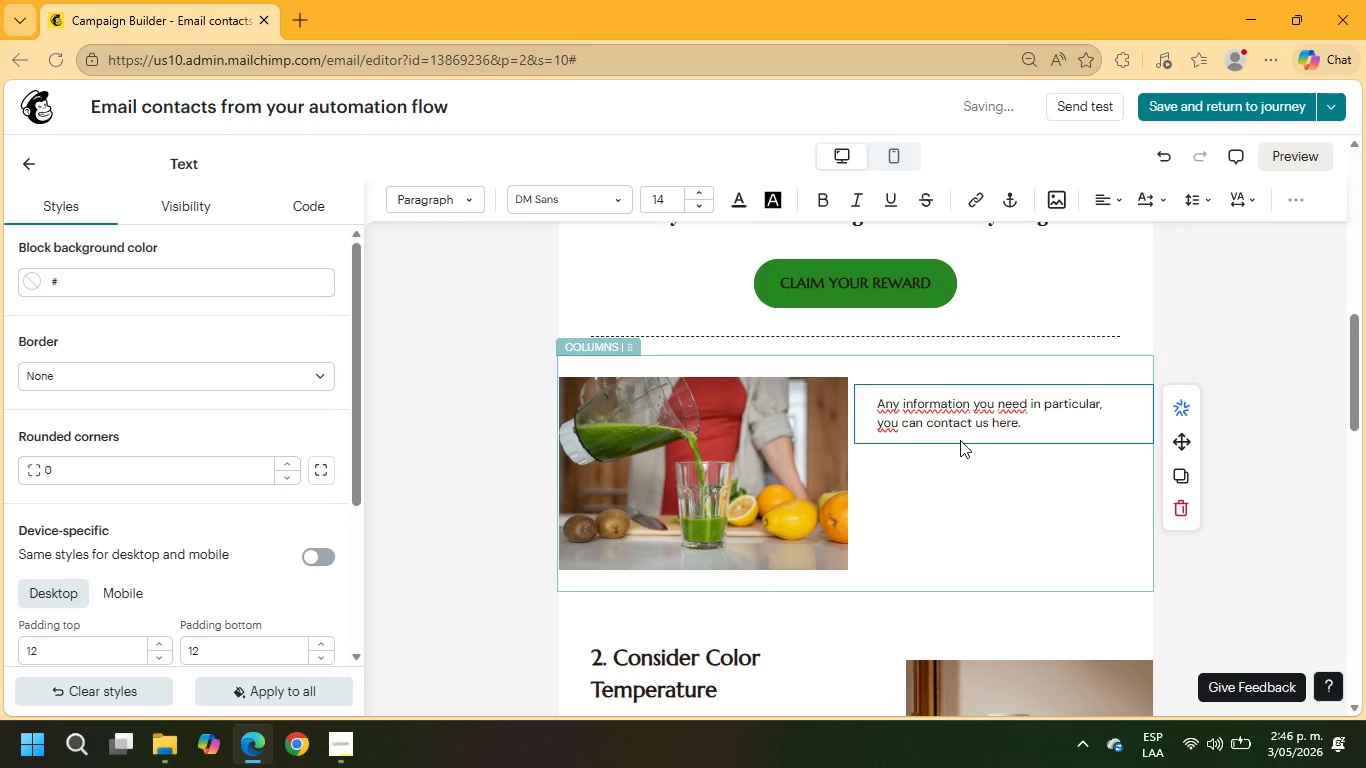 
left_click_drag(start_coordinate=[1038, 426], to_coordinate=[870, 411])
 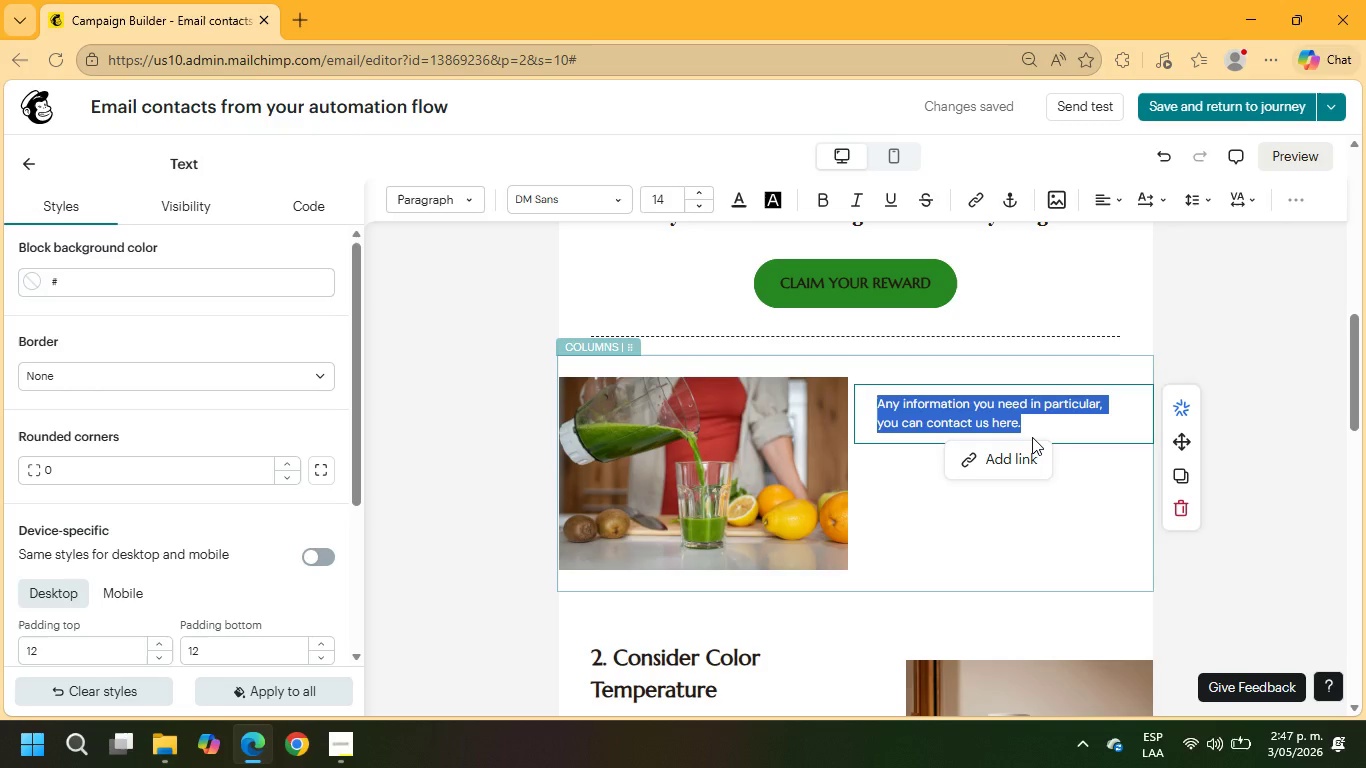 
wait(41.94)
 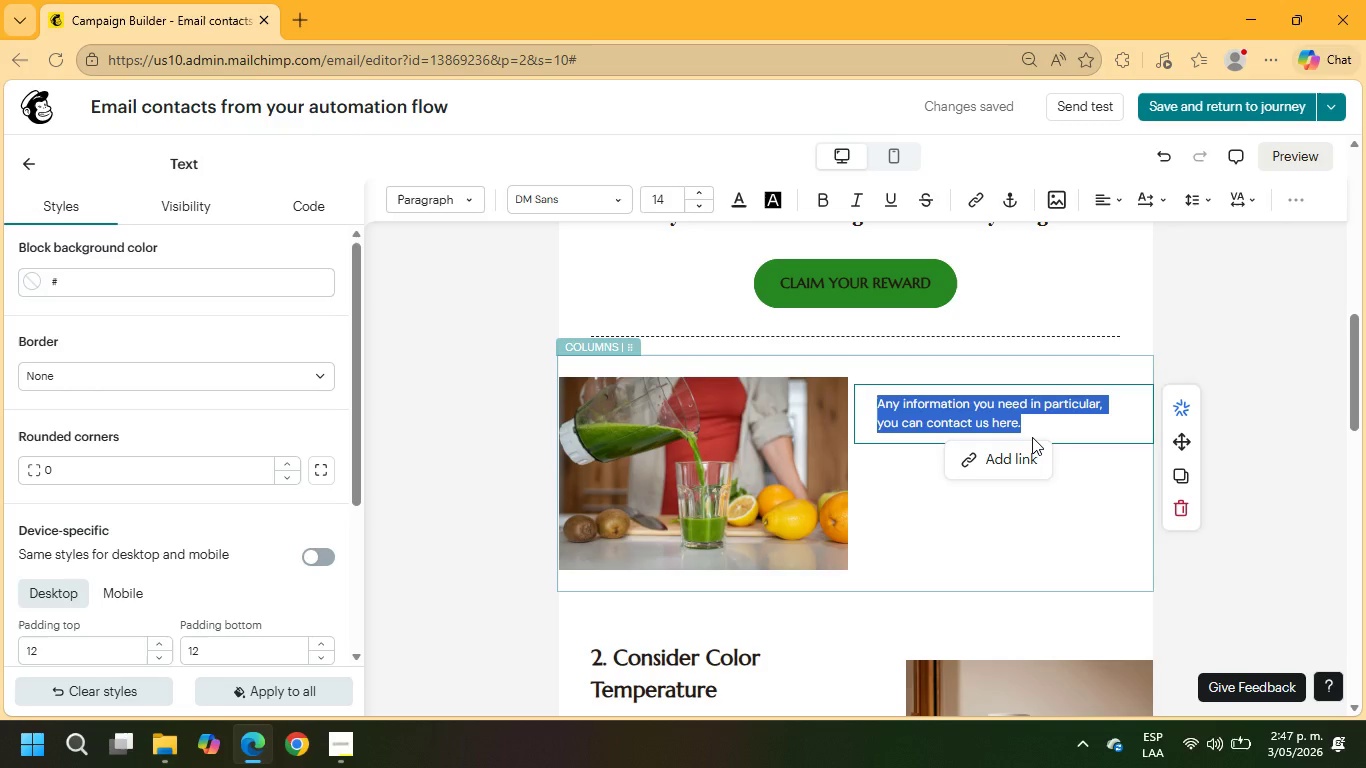 
left_click([1022, 430])
 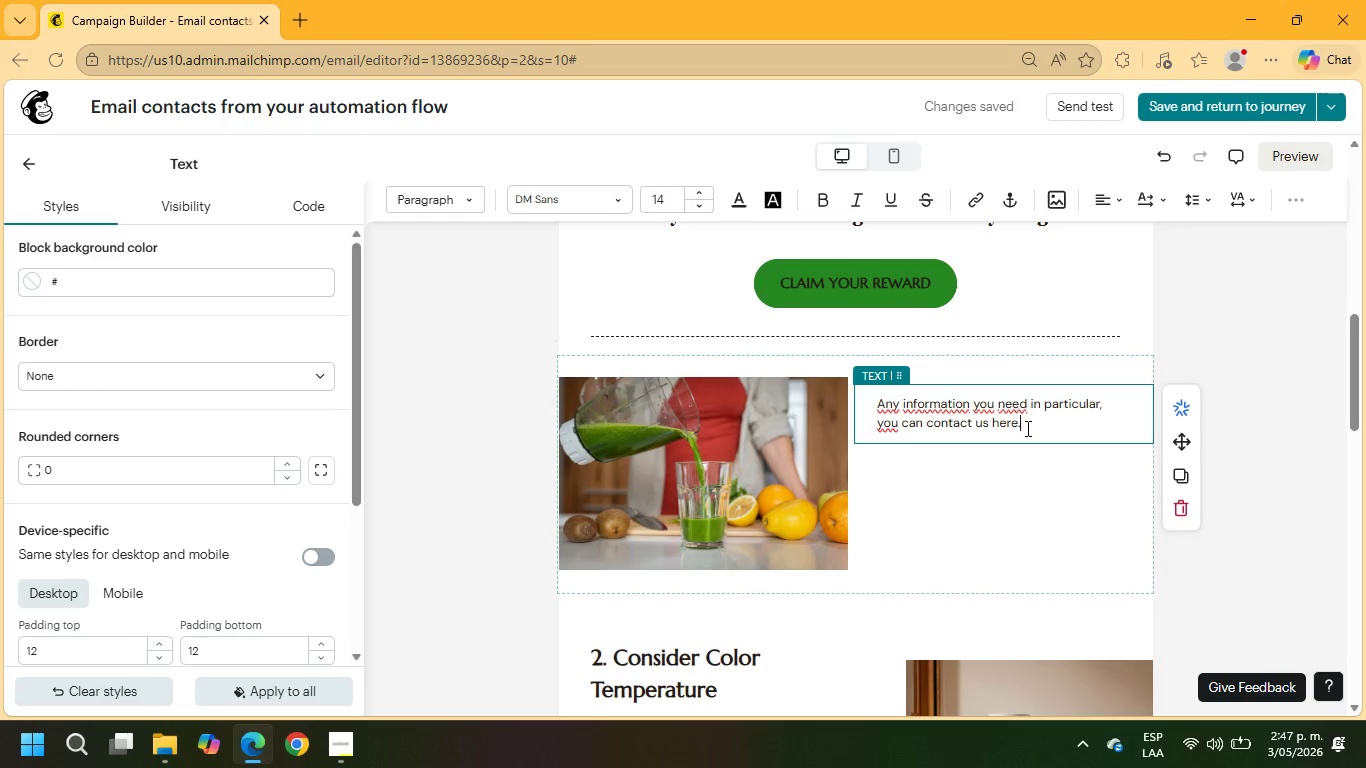 
left_click_drag(start_coordinate=[1026, 428], to_coordinate=[856, 397])
 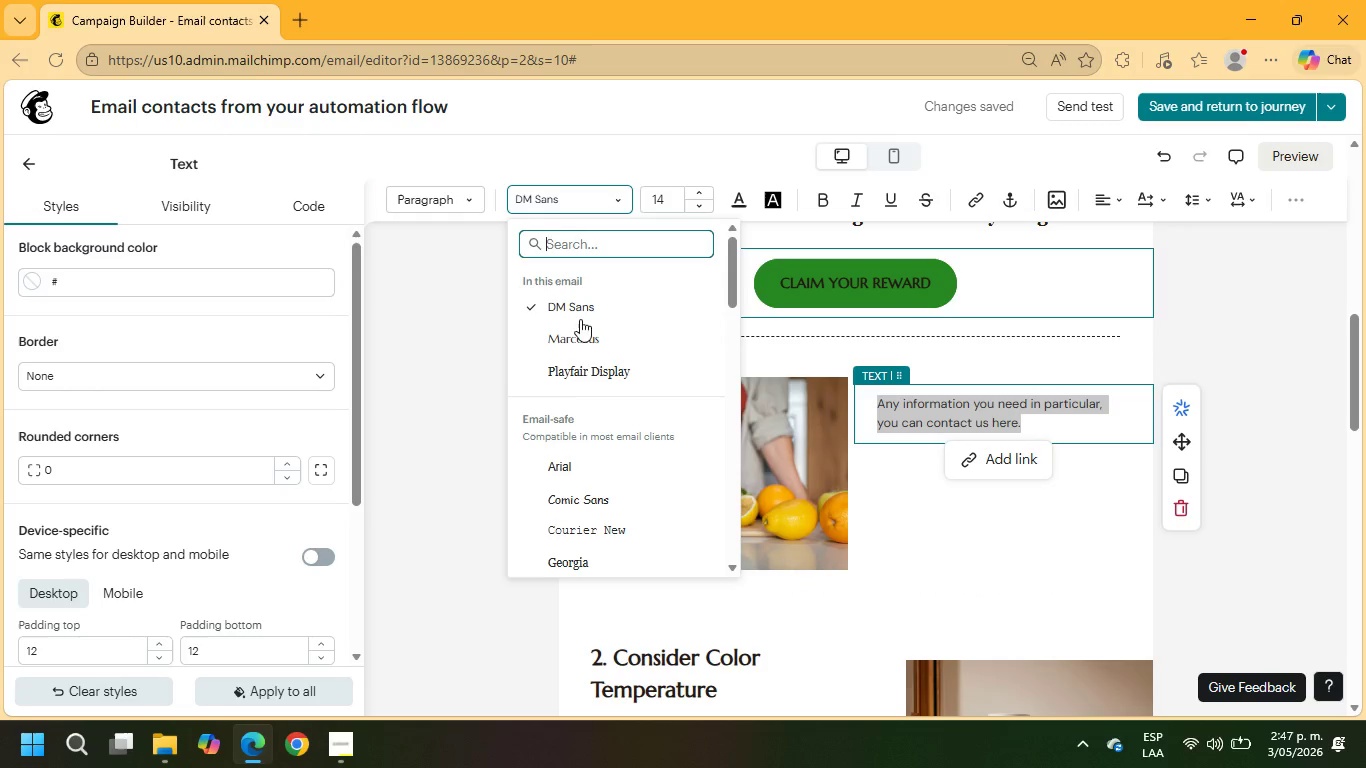 
left_click([583, 363])
 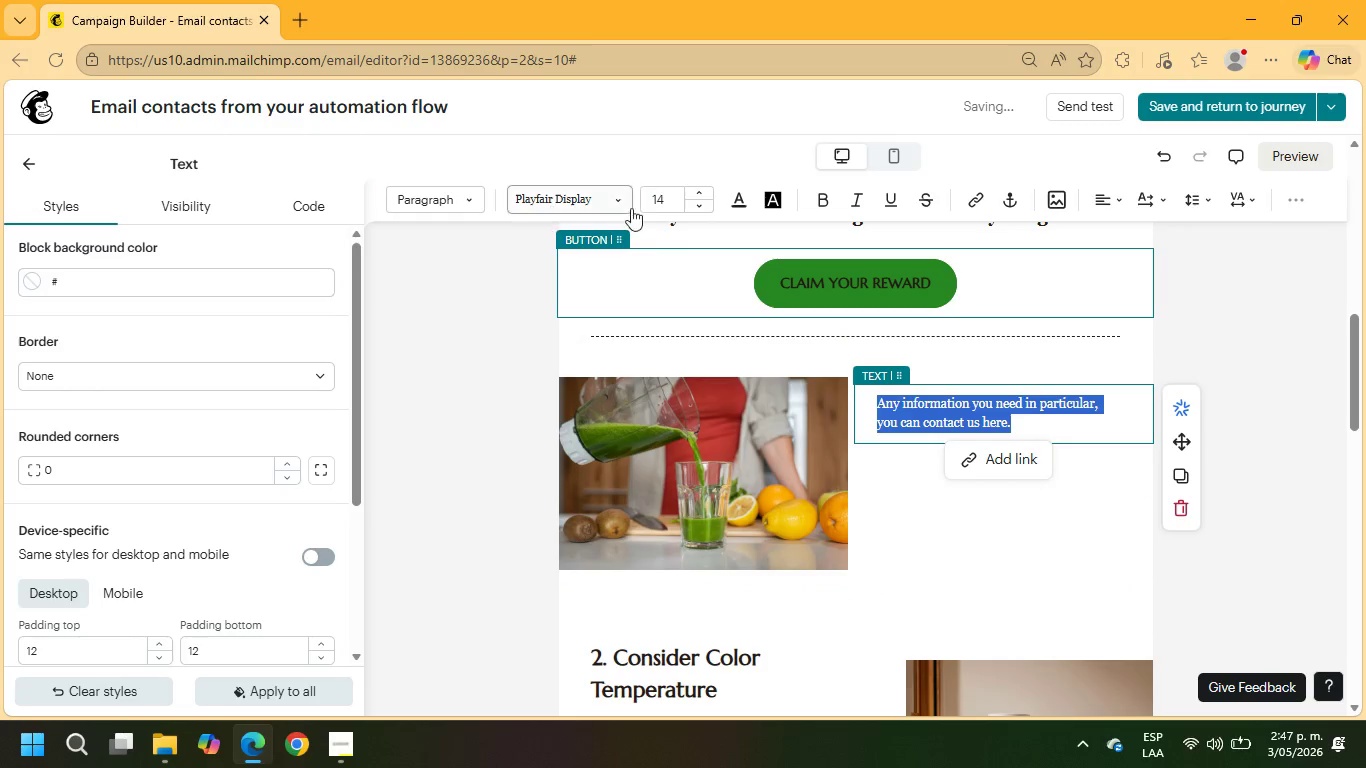 
left_click_drag(start_coordinate=[664, 202], to_coordinate=[640, 203])
 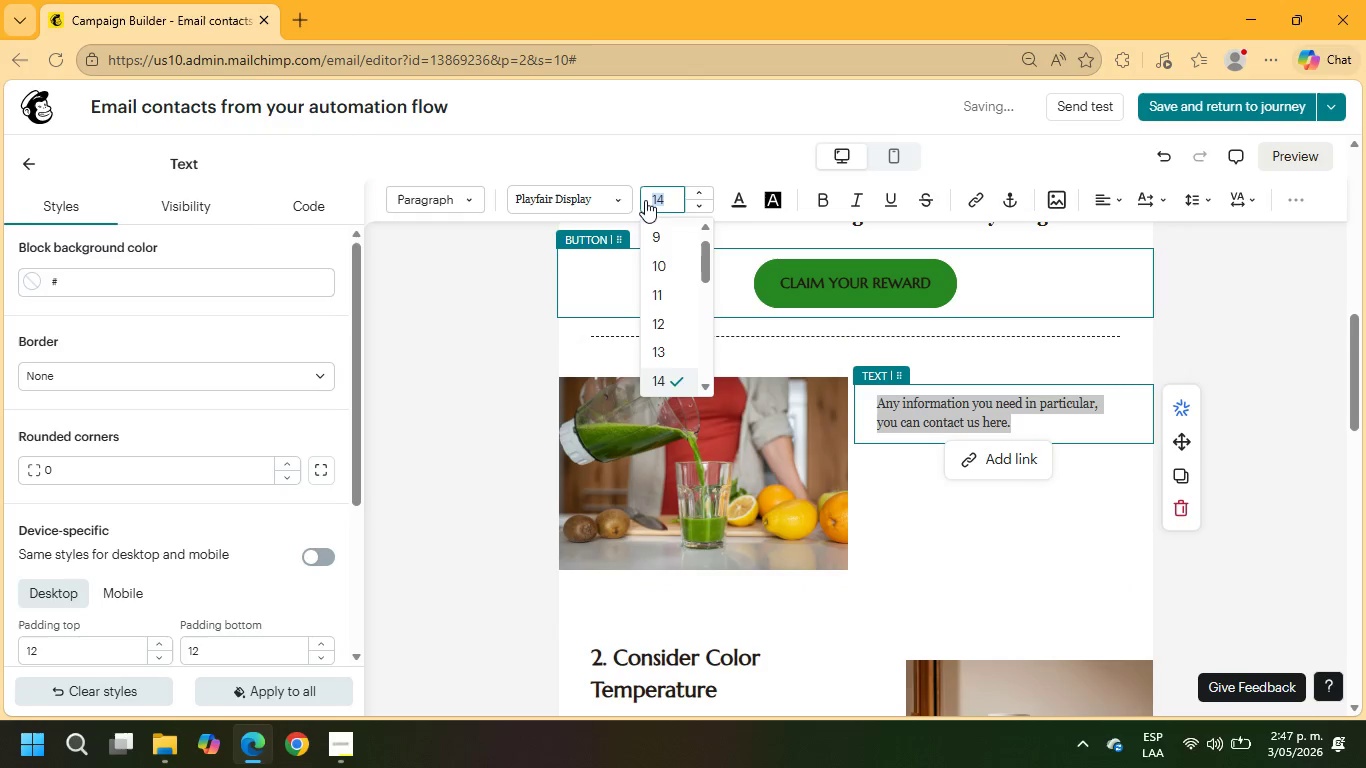 
key(Numpad1)
 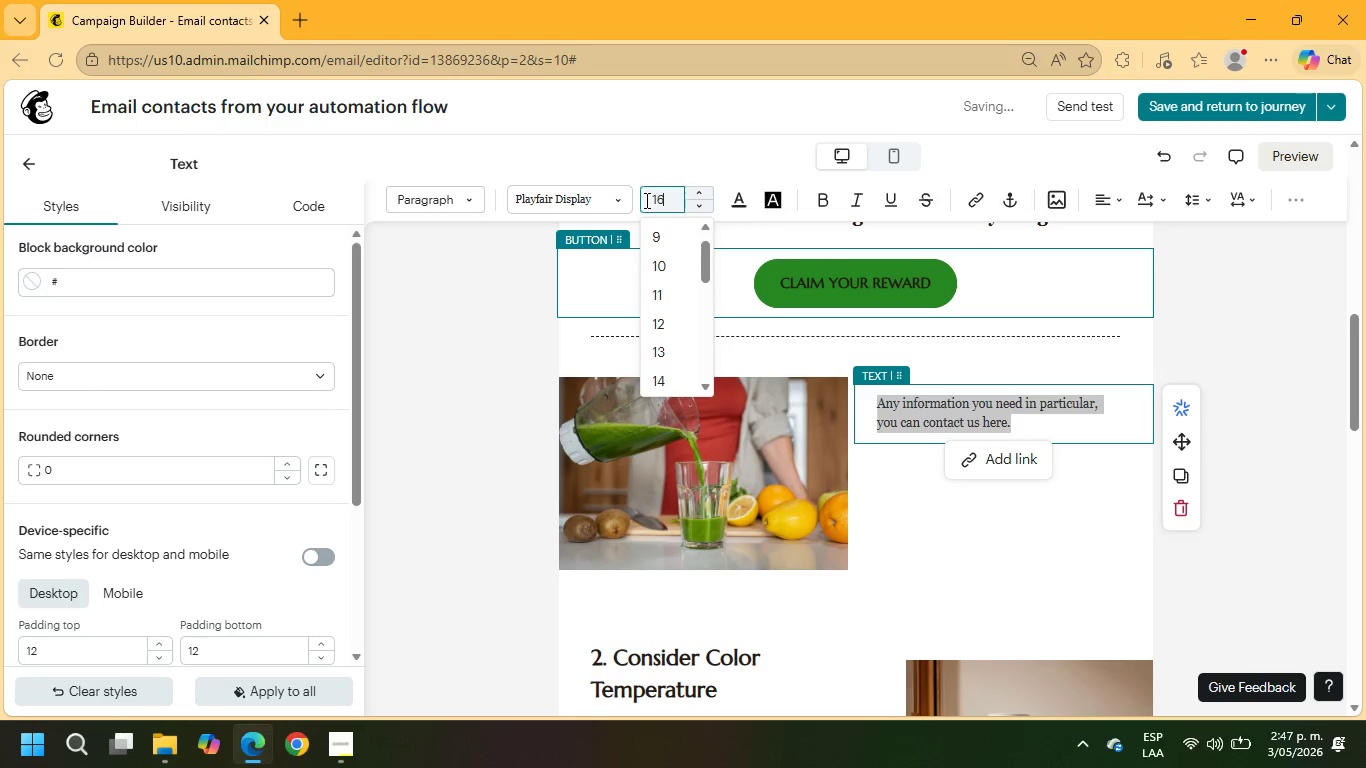 
key(Numpad6)
 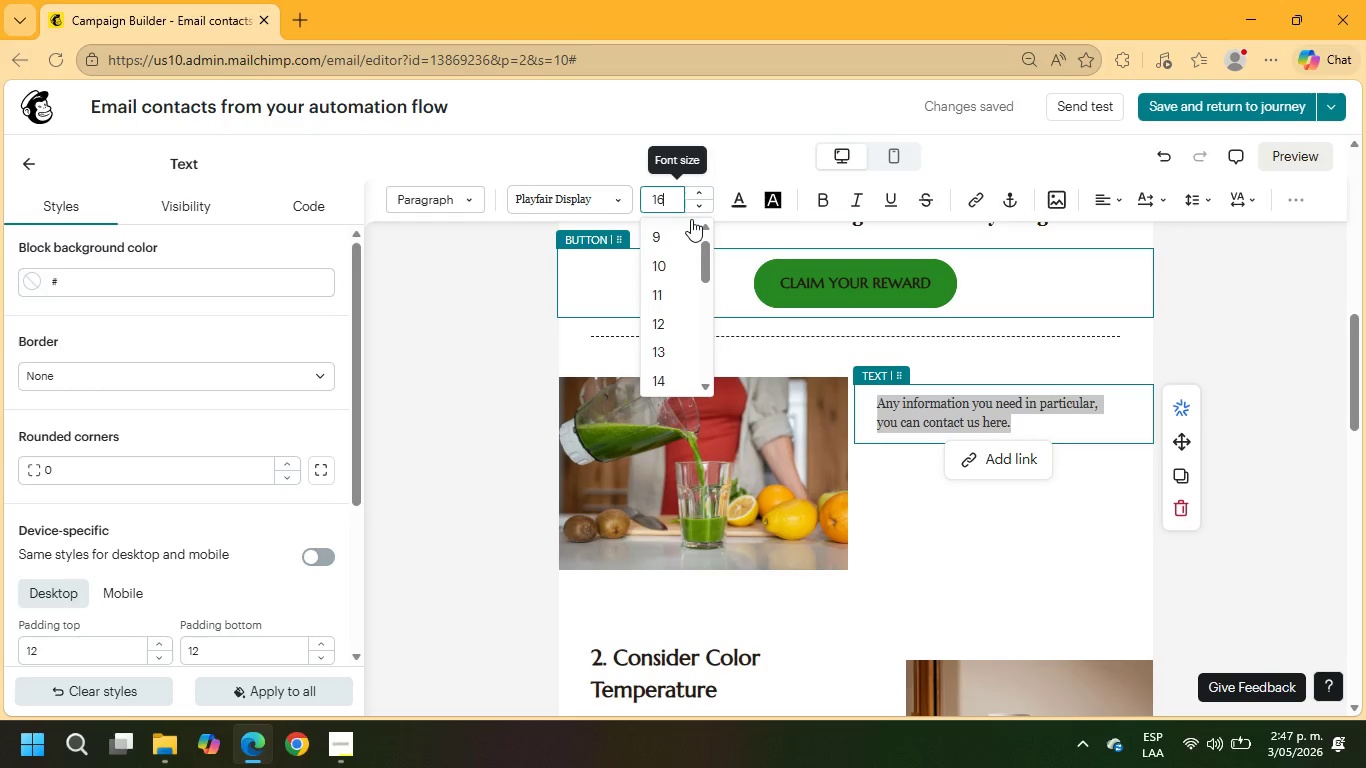 
key(NumpadEnter)
 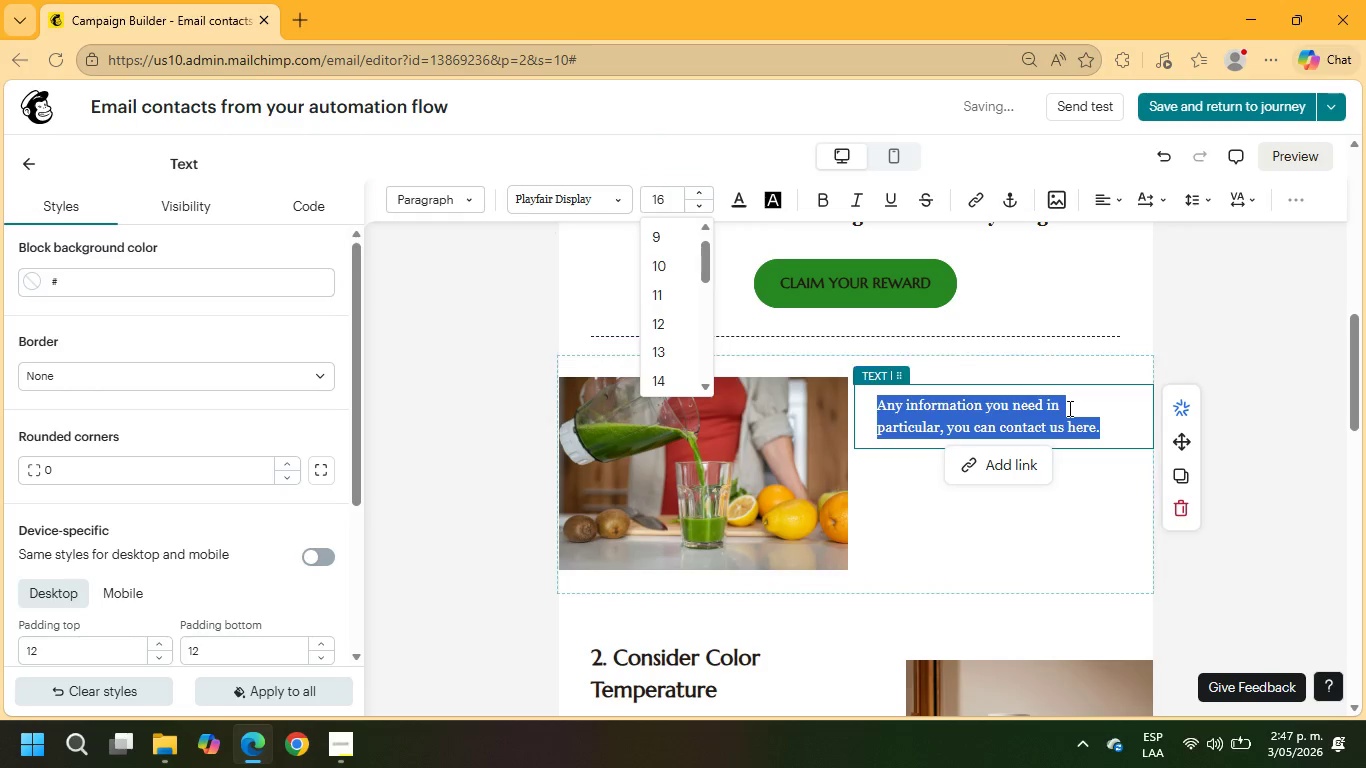 
left_click([1105, 422])
 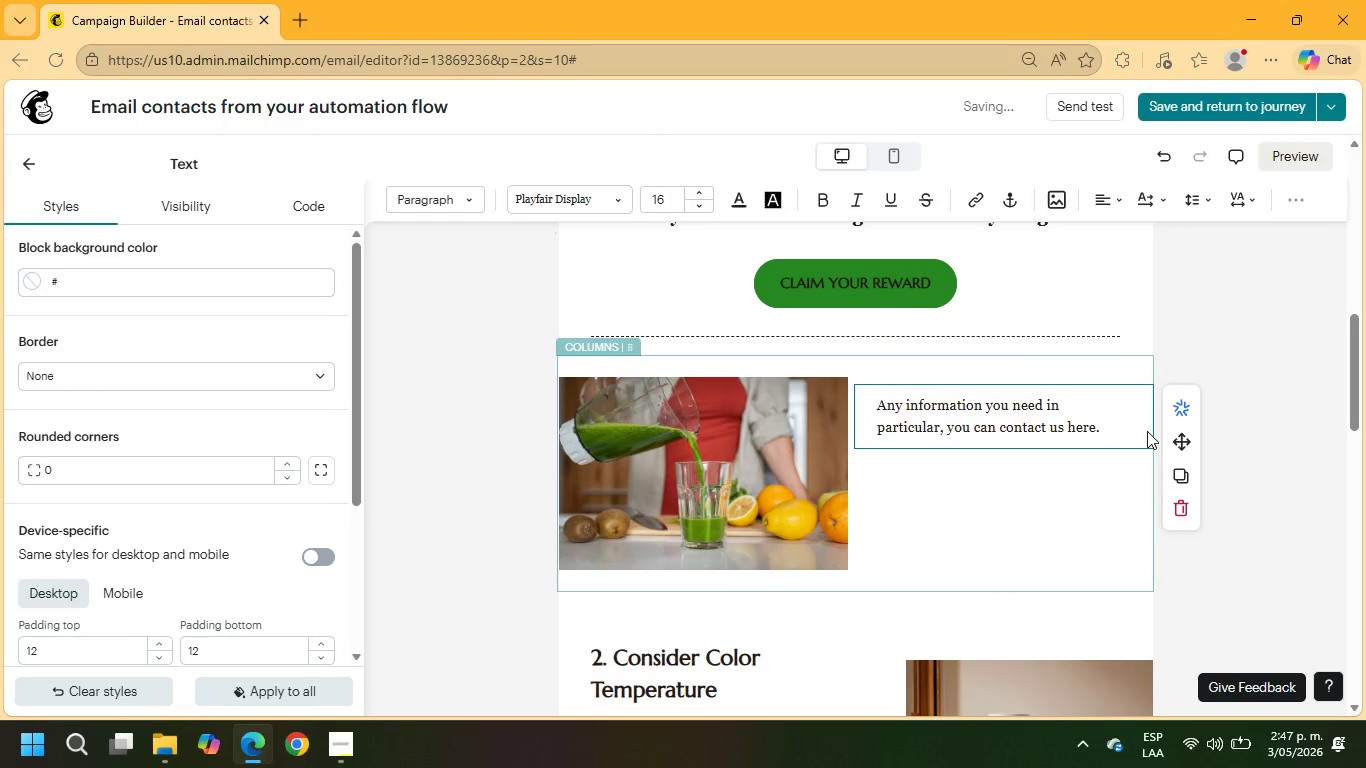 
key(Enter)
 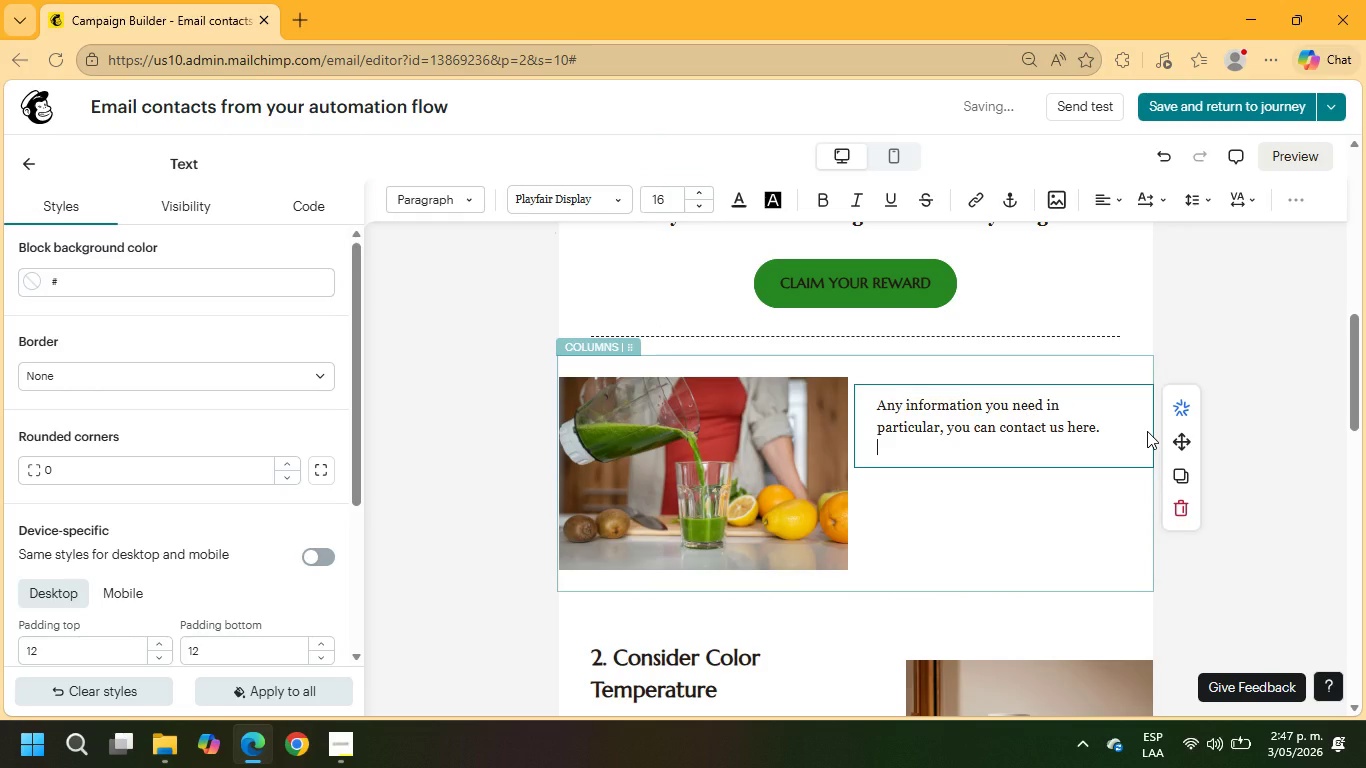 
key(Enter)
 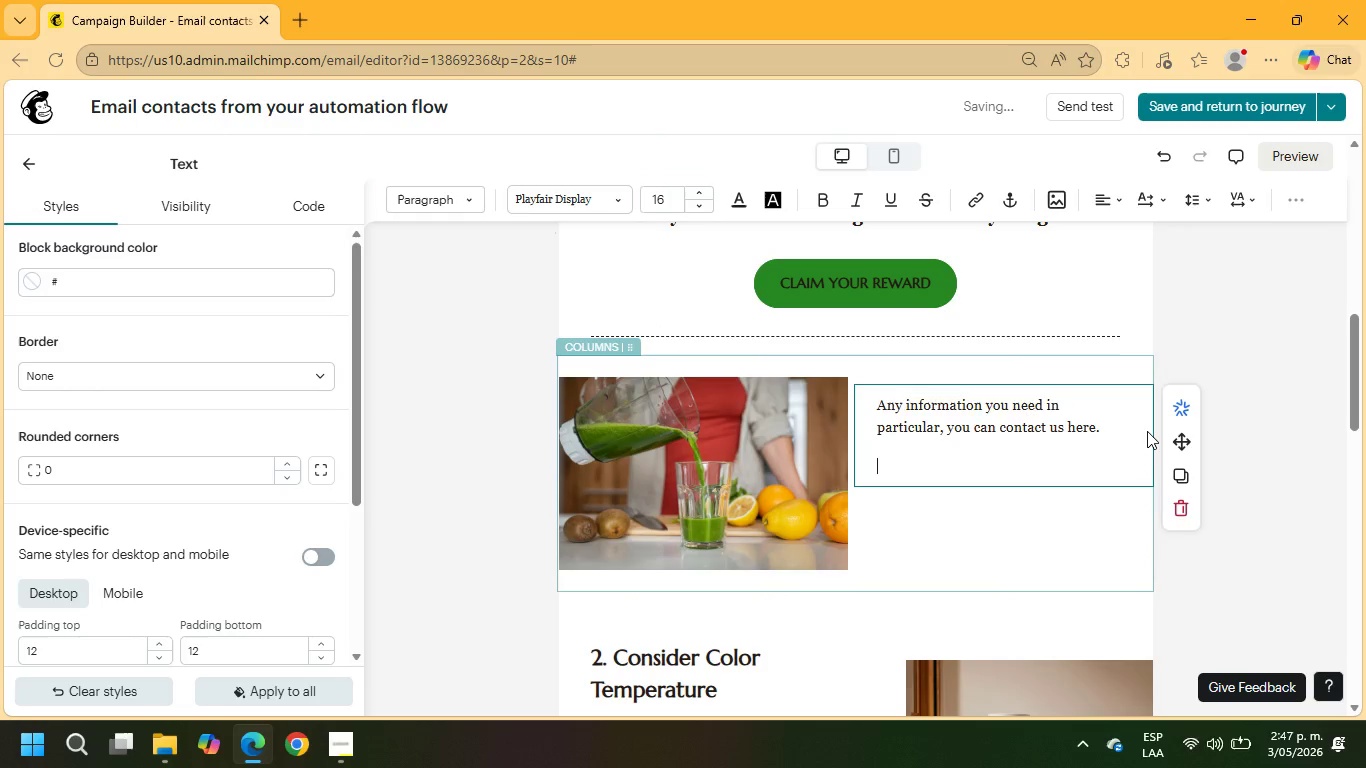 
hold_key(key=ShiftRight, duration=0.38)
 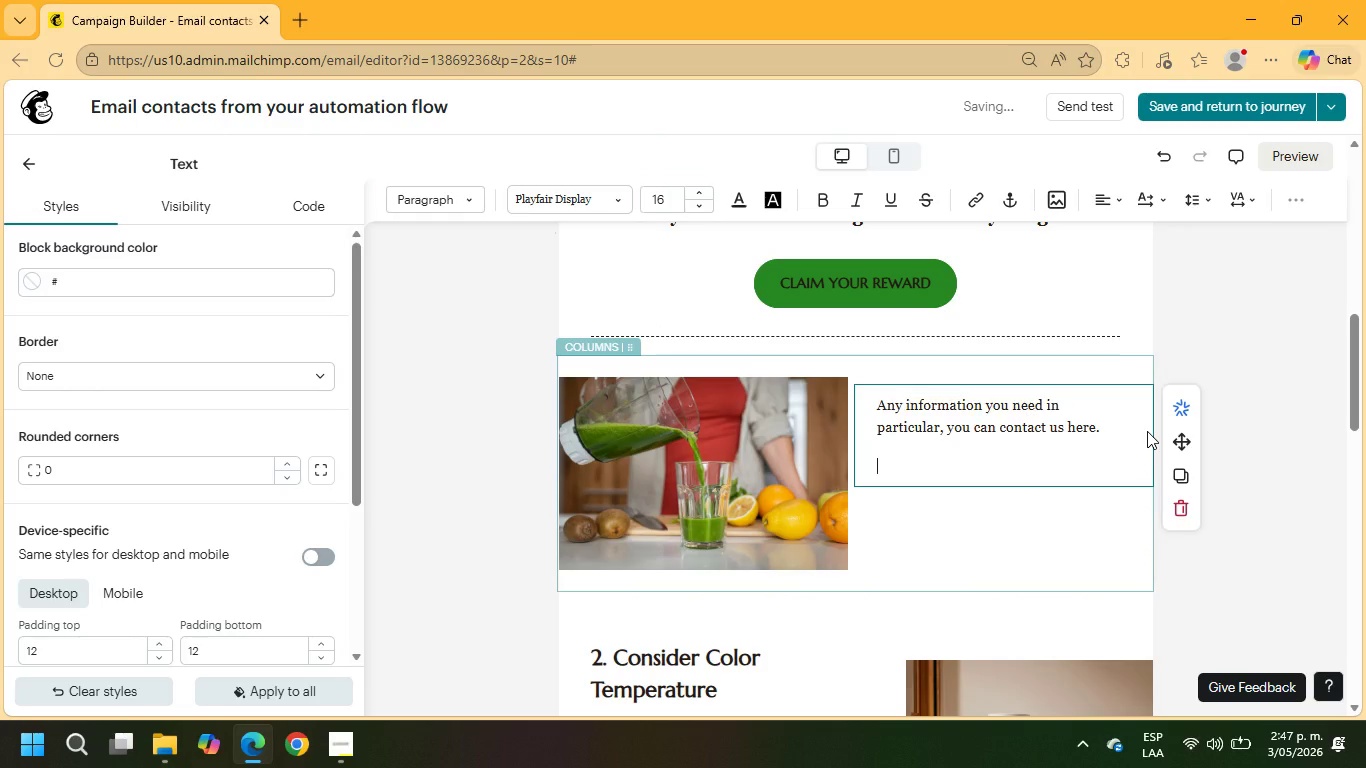 
hold_key(key=ShiftRight, duration=0.34)
 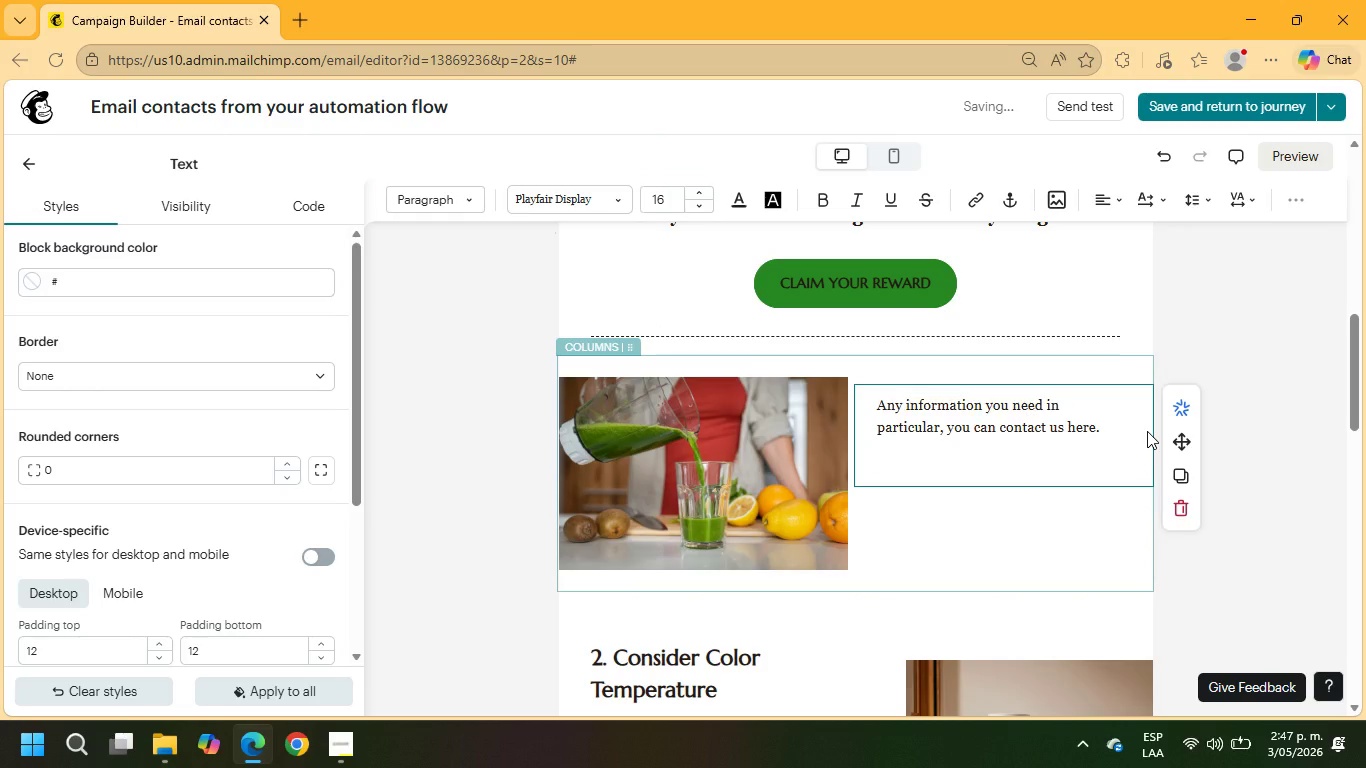 
type(Best regards,)
 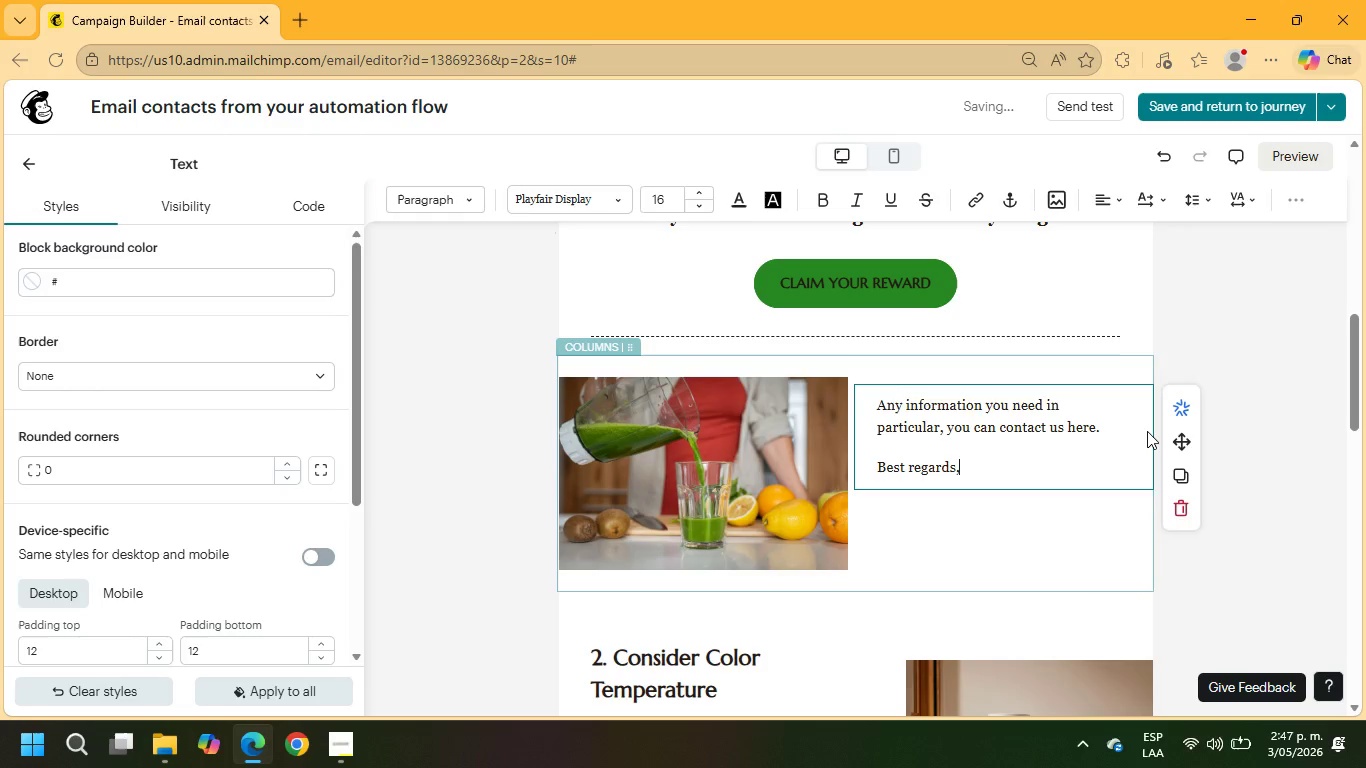 
key(Enter)
 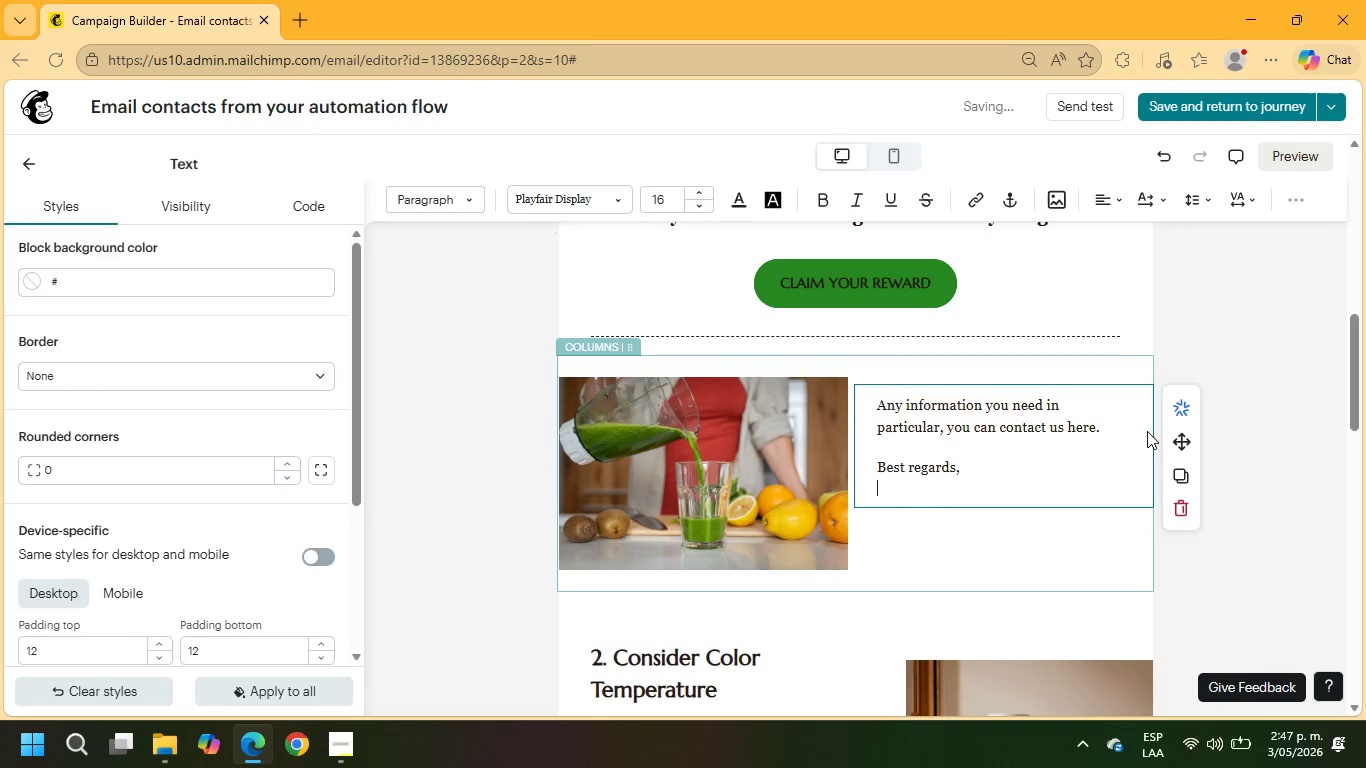 
key(Enter)
 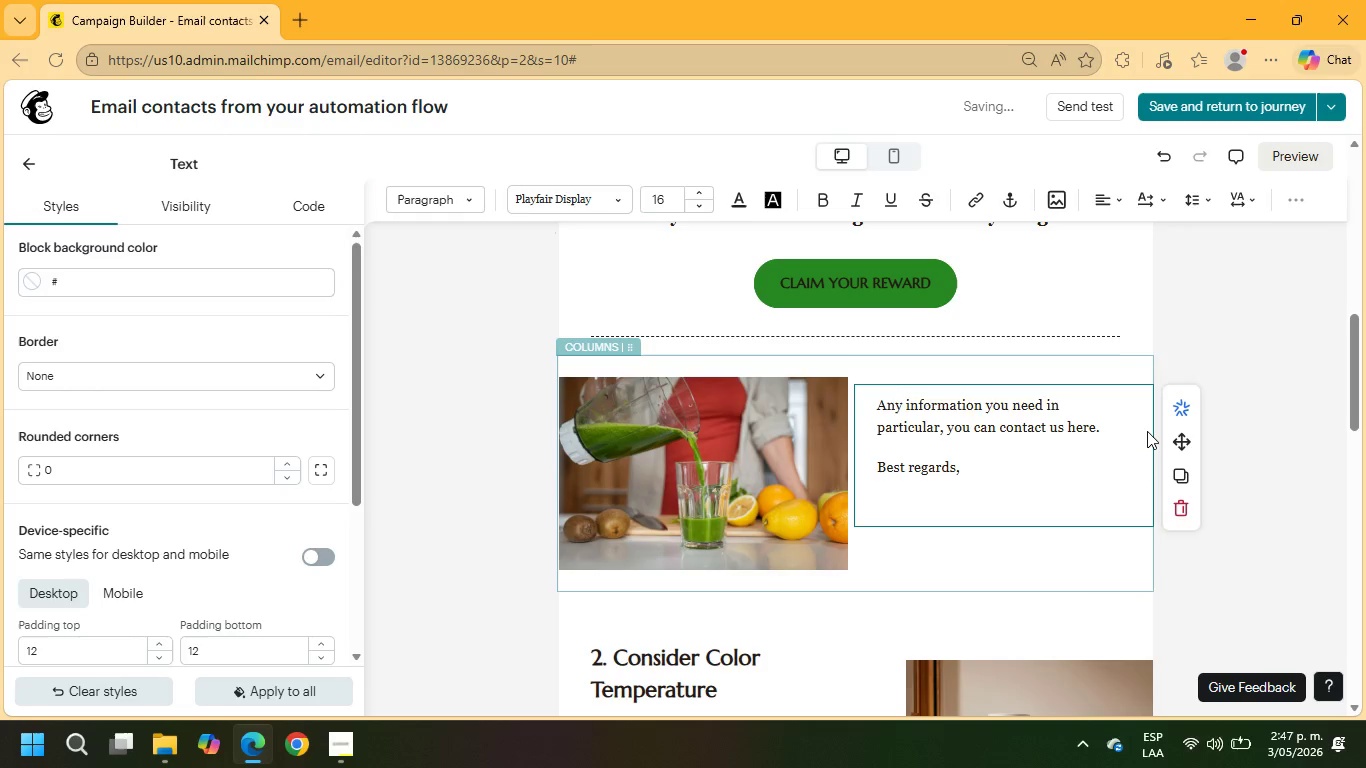 
key(Minus)
 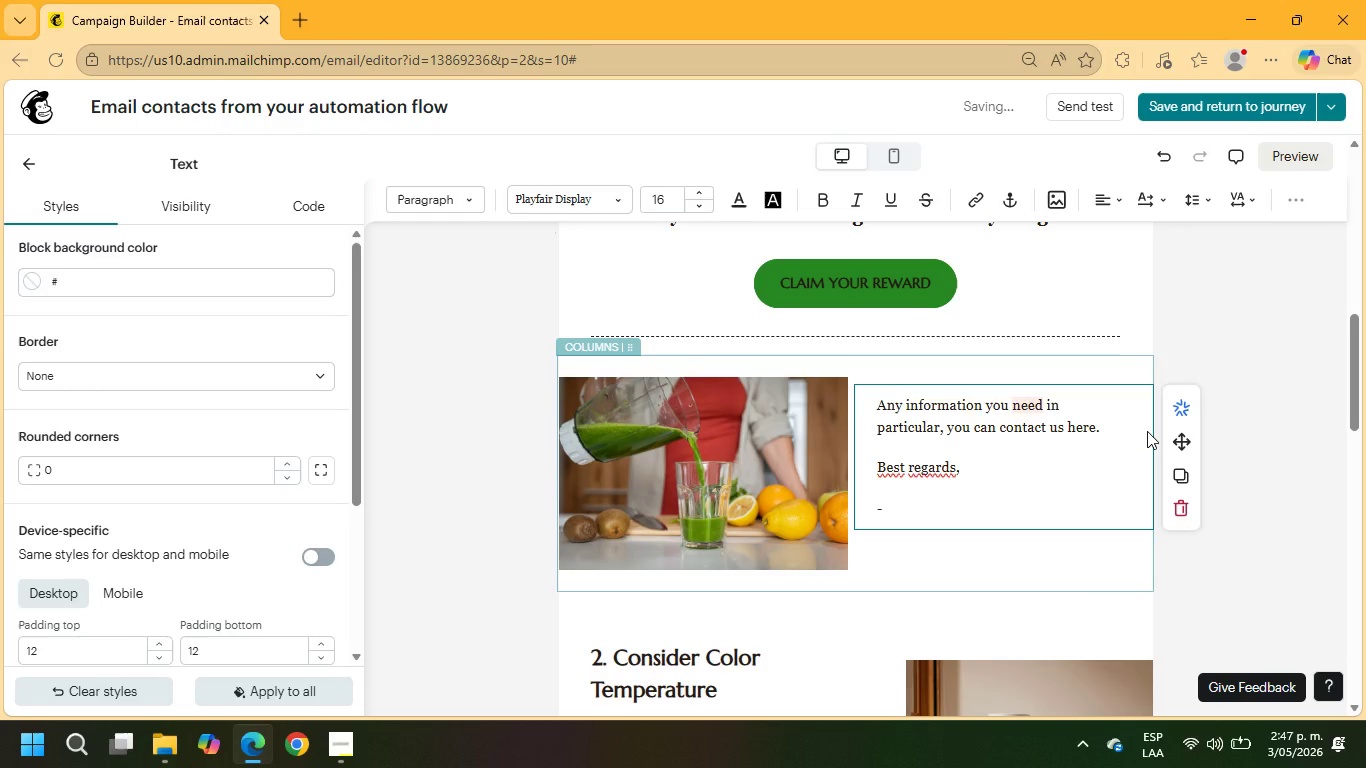 
hold_key(key=ShiftRight, duration=4.58)
 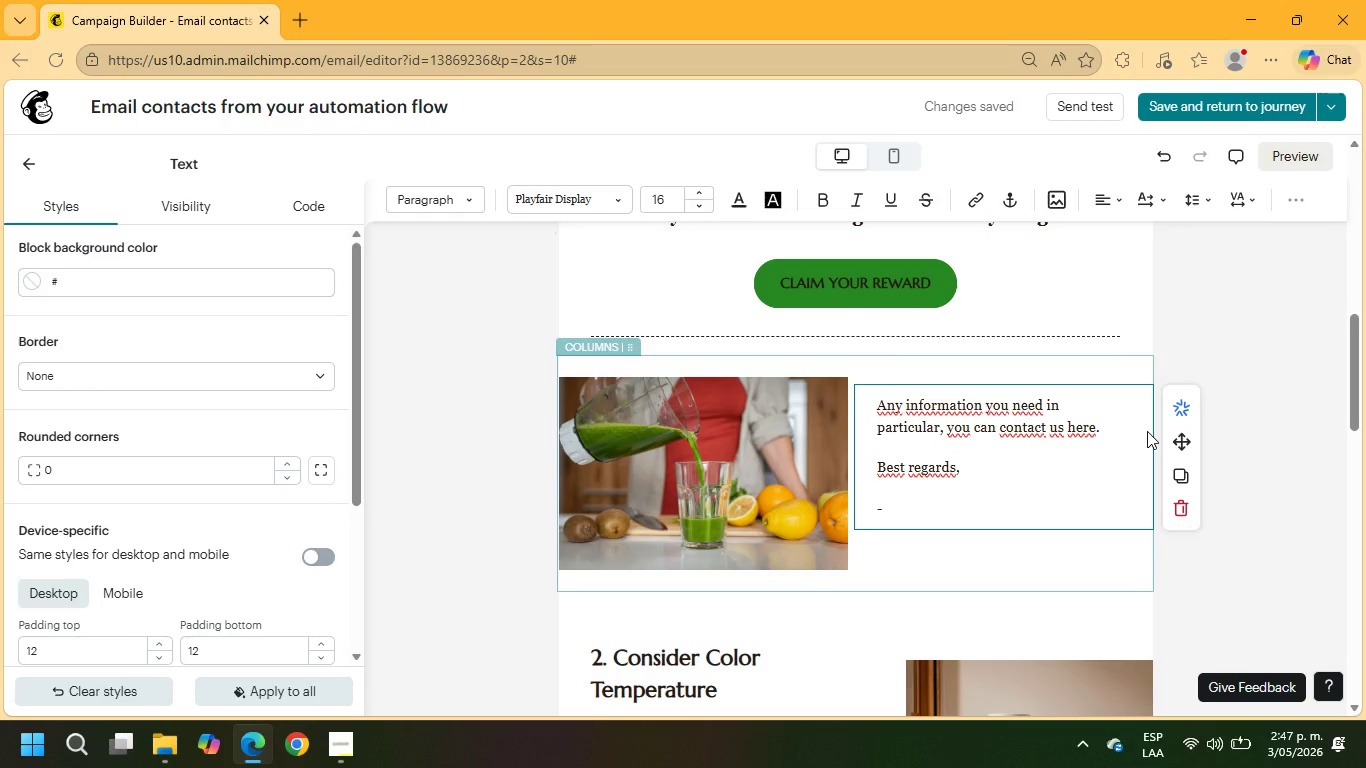 
wait(9.28)
 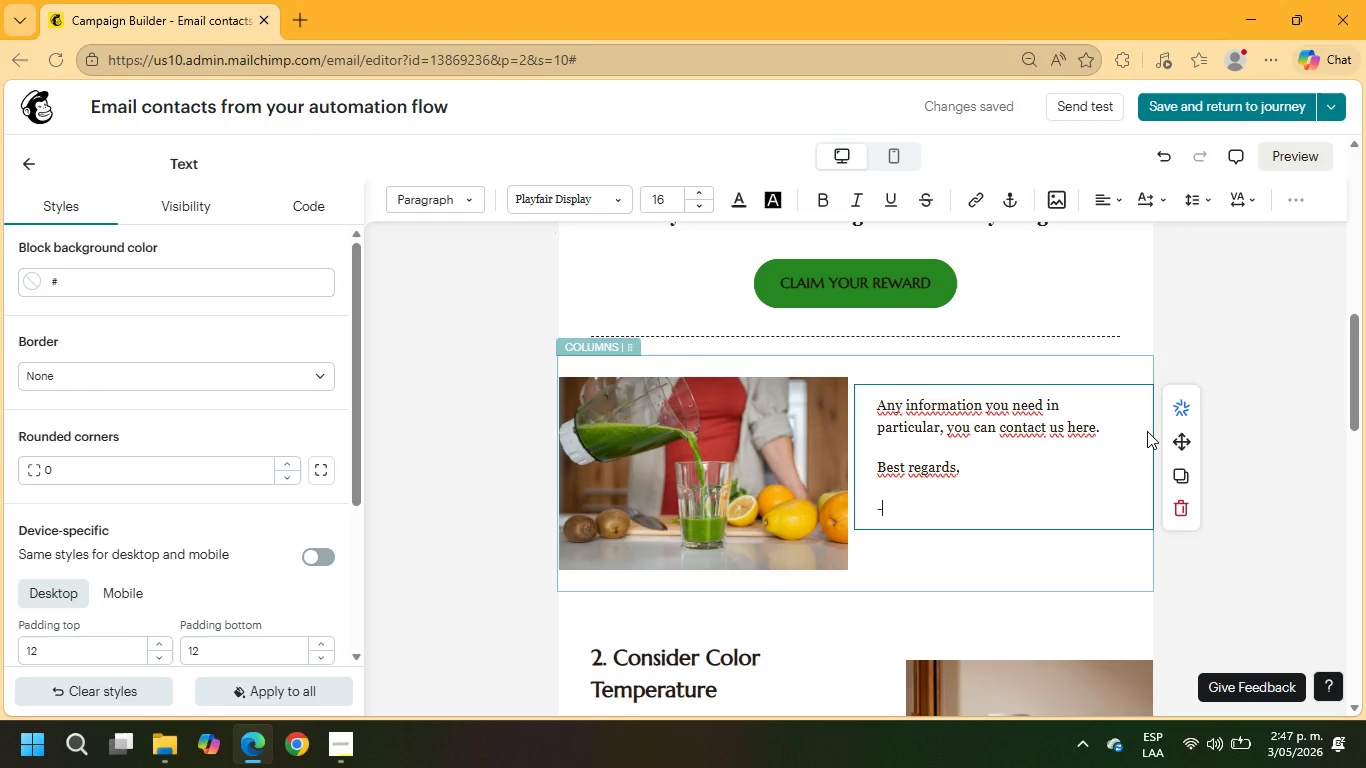 
type(Verde Sip Tea)
 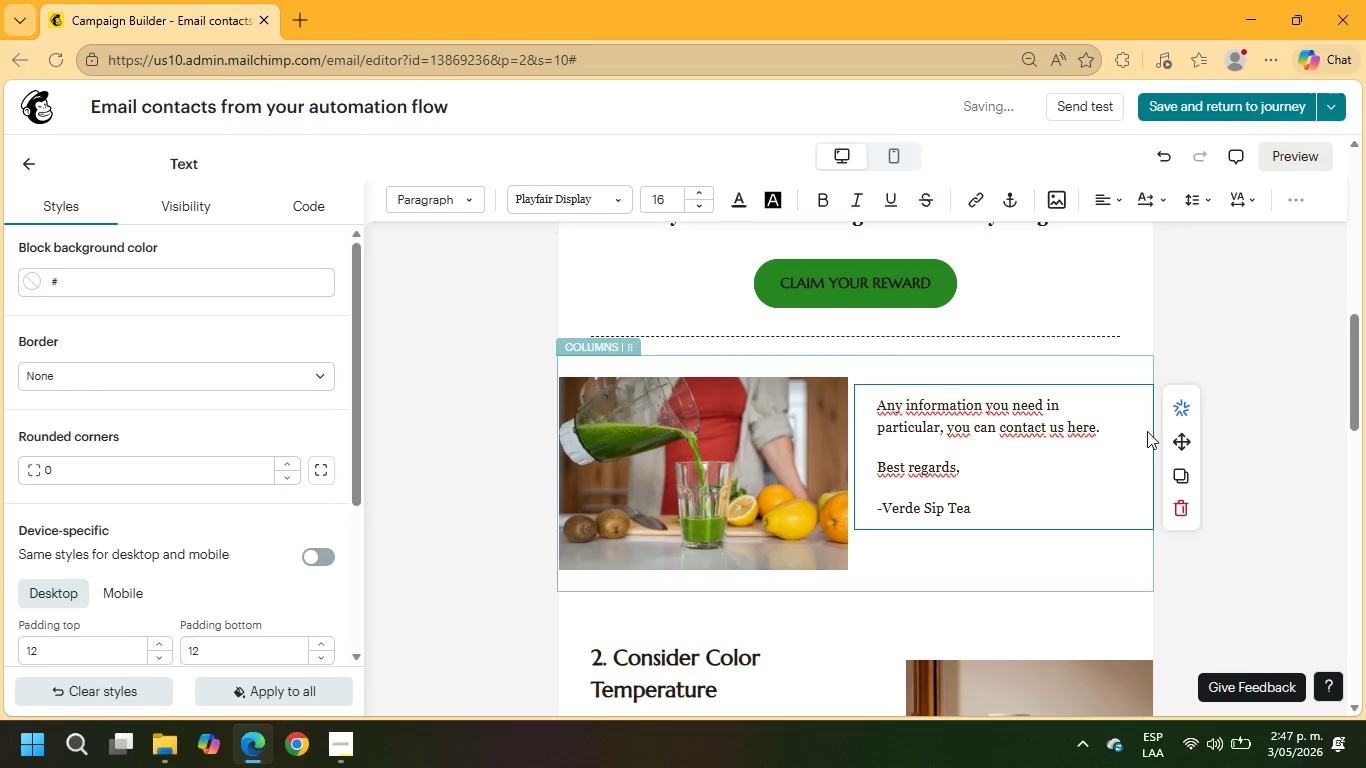 
wait(6.25)
 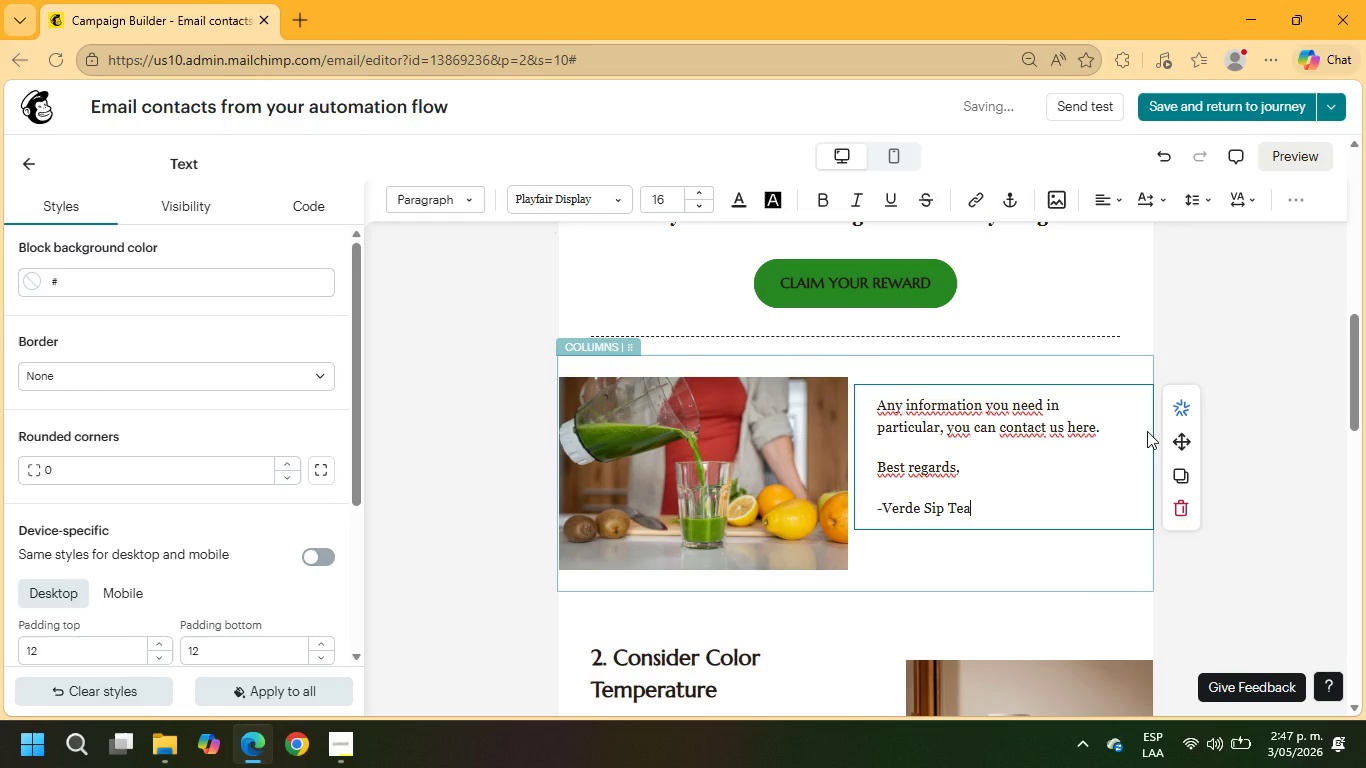 
key(M)
 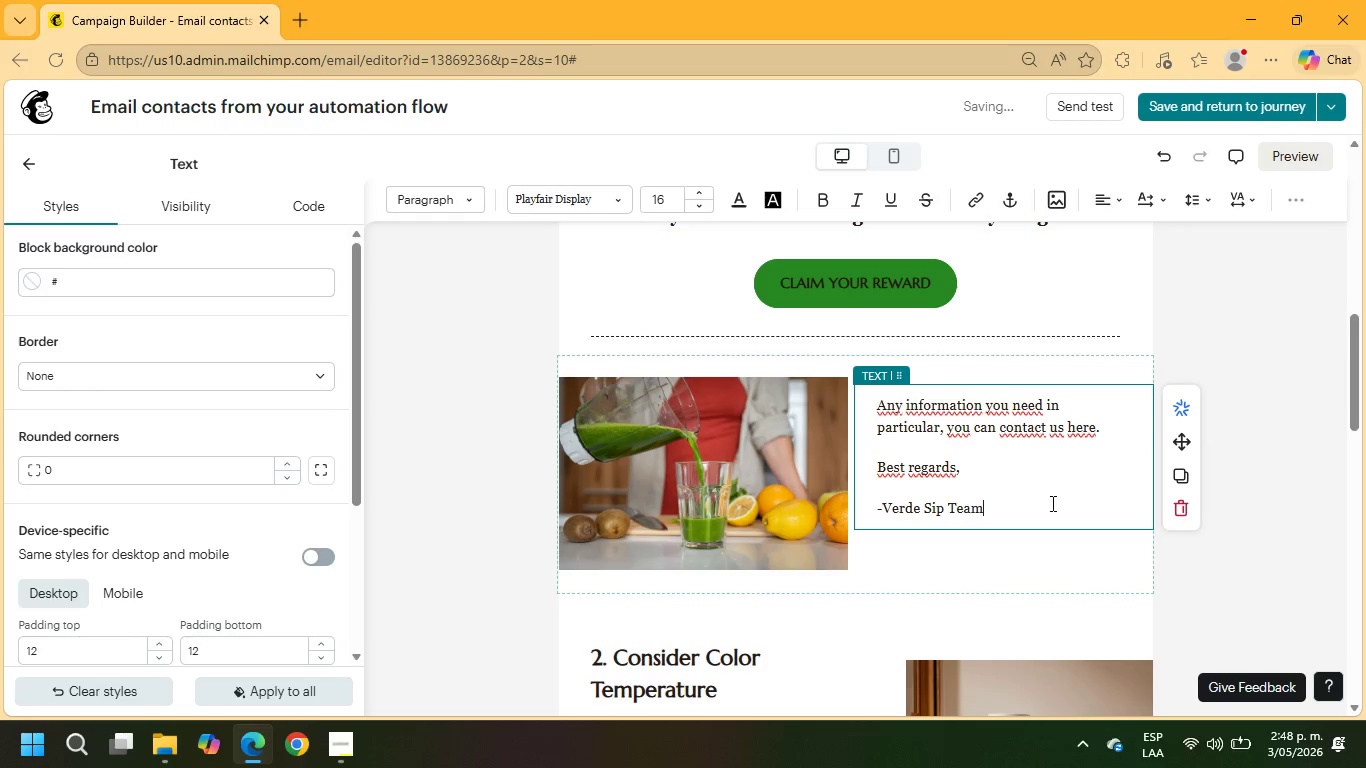 
left_click_drag(start_coordinate=[1003, 510], to_coordinate=[878, 401])
 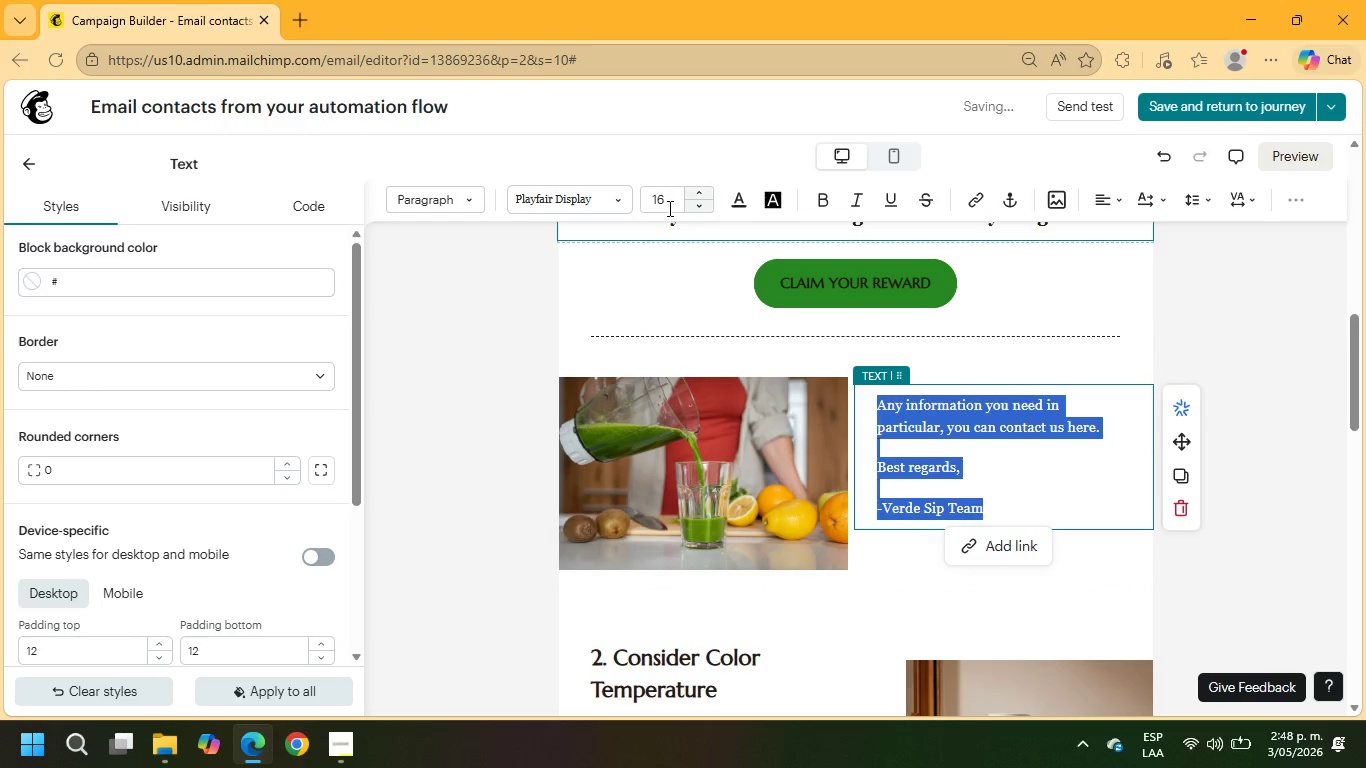 
left_click_drag(start_coordinate=[668, 206], to_coordinate=[625, 203])
 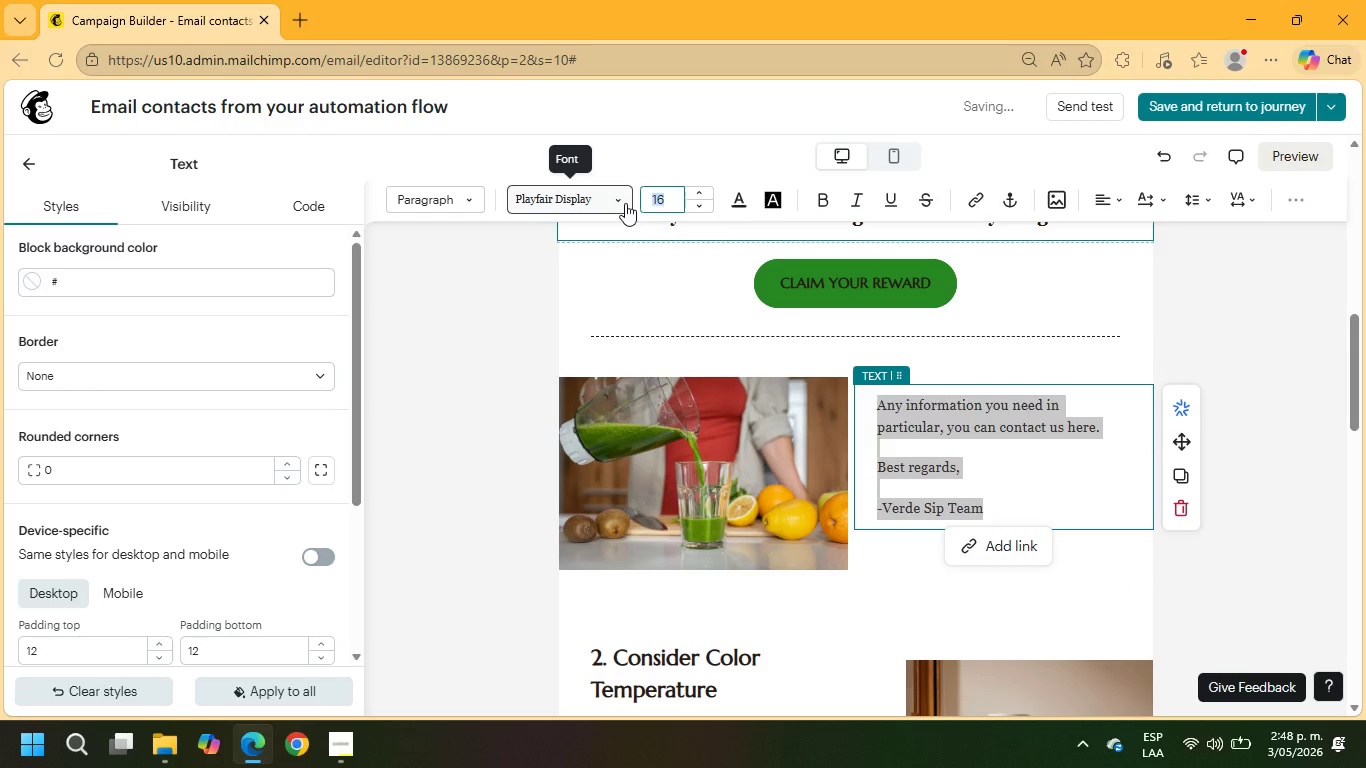 
key(Numpad1)
 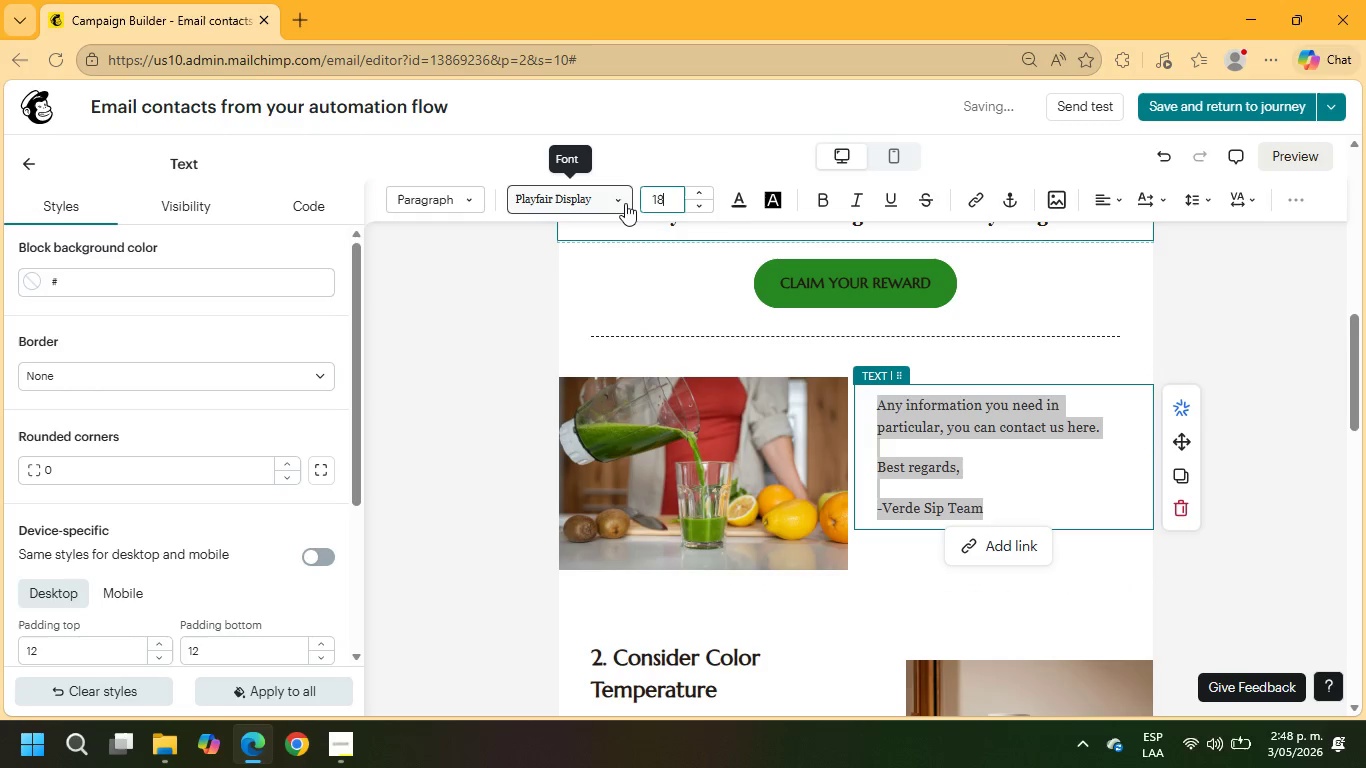 
key(Numpad8)
 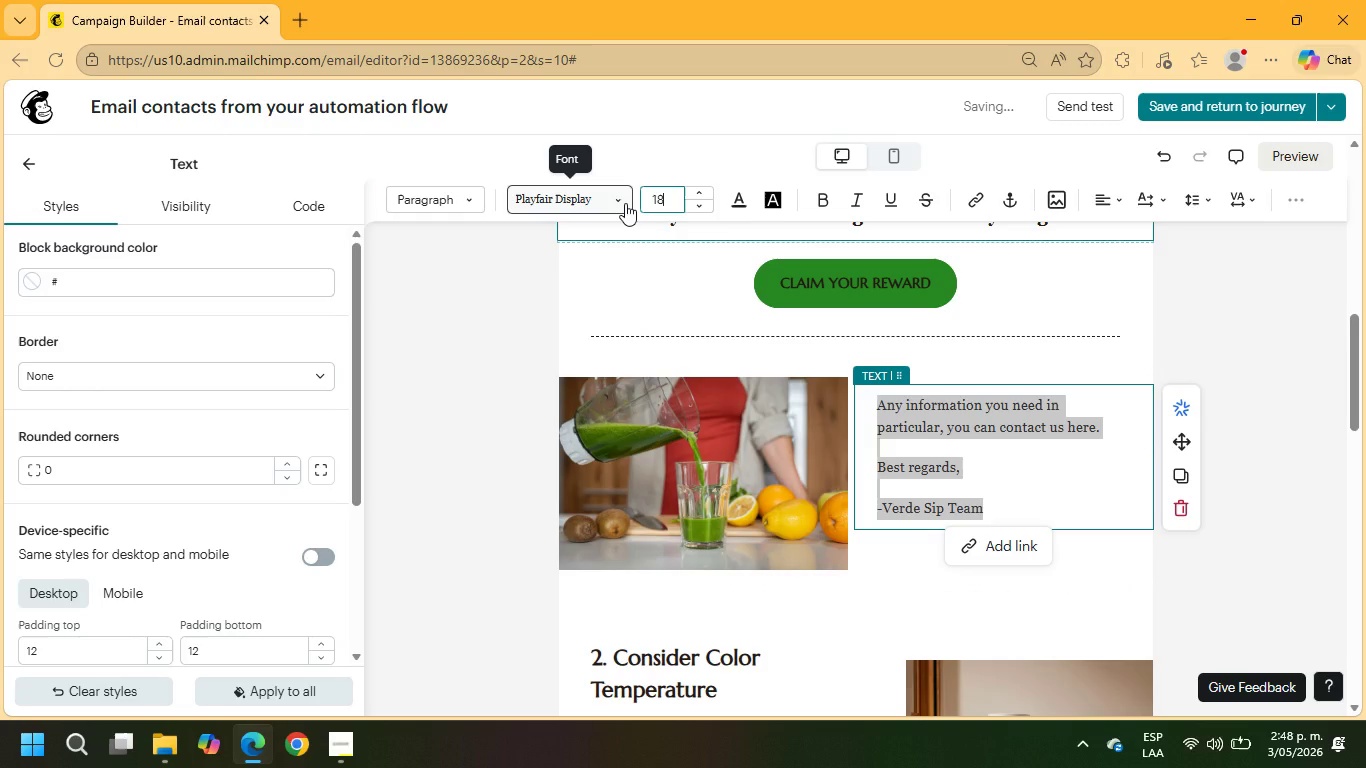 
key(NumpadEnter)
 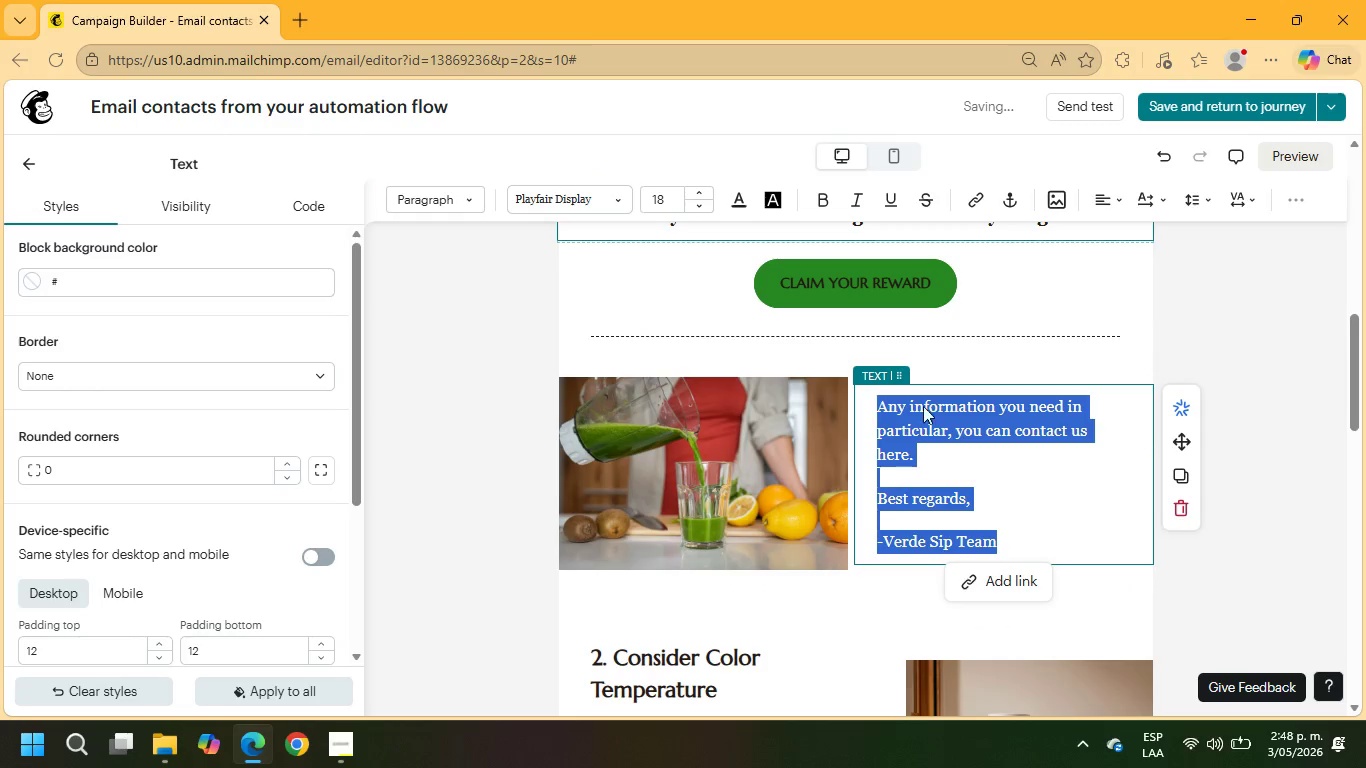 
left_click([959, 462])
 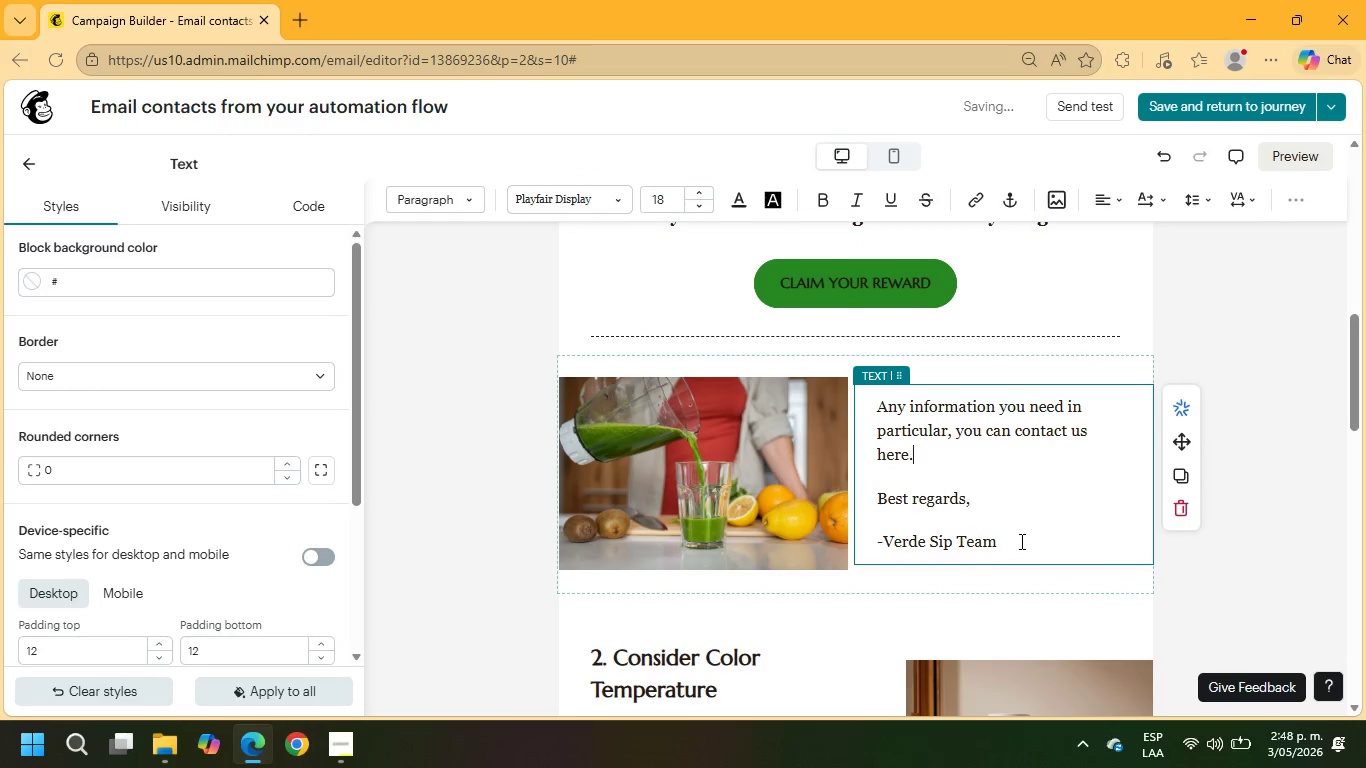 
left_click_drag(start_coordinate=[1019, 542], to_coordinate=[862, 499])
 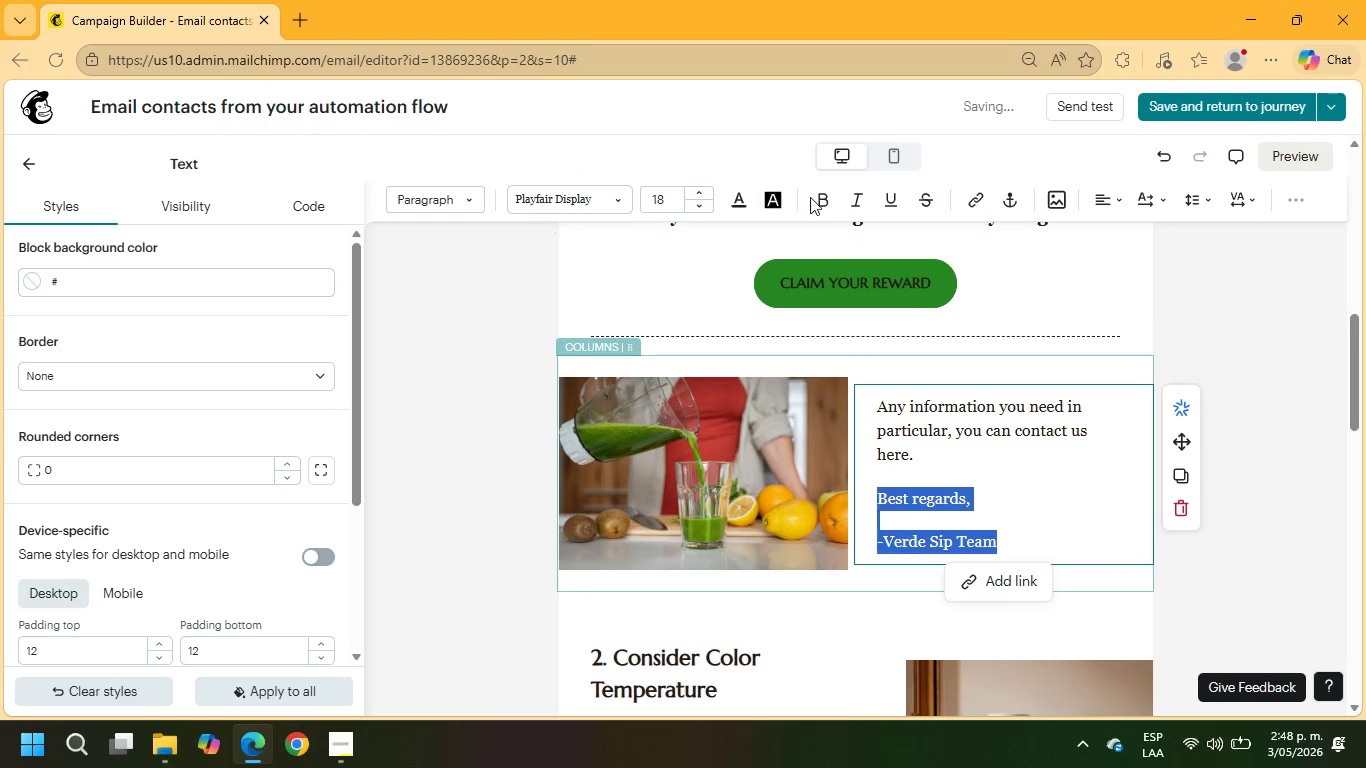 
left_click([823, 197])
 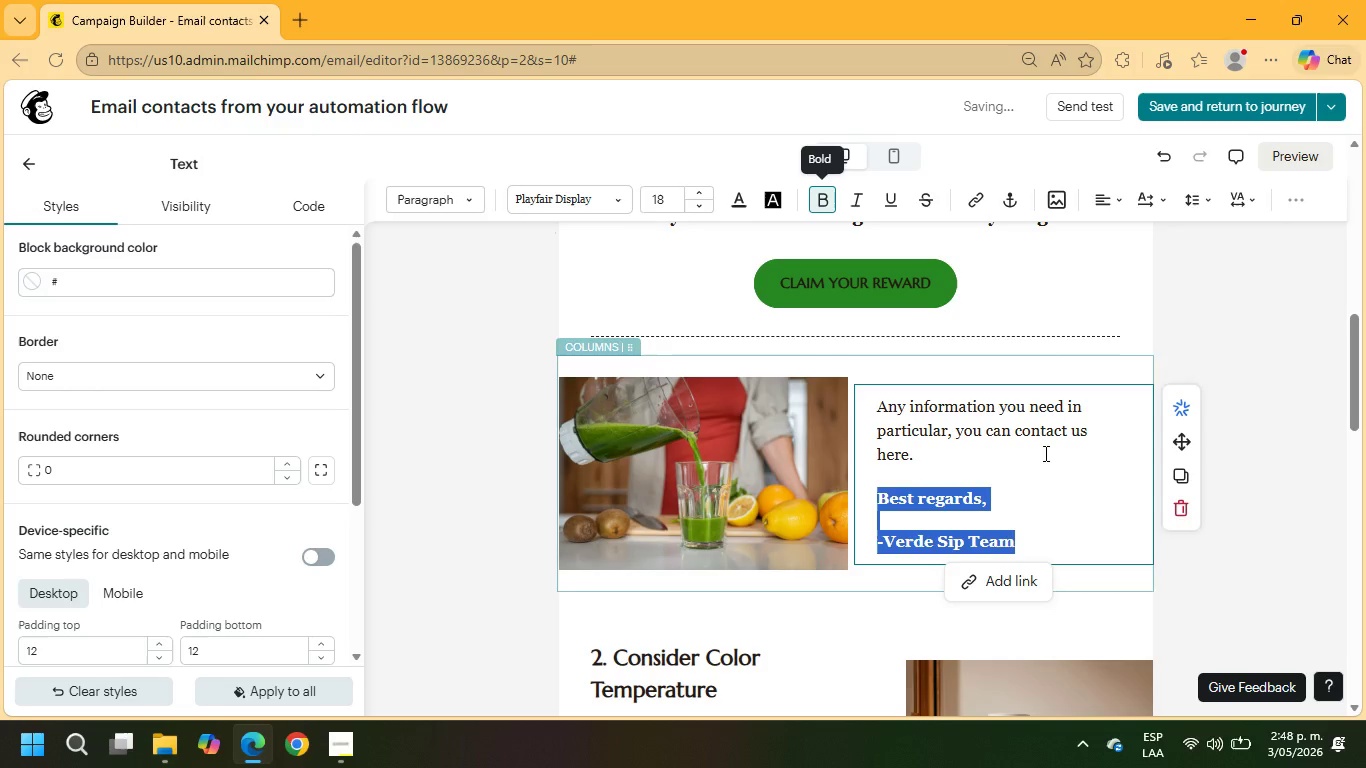 
scroll: coordinate [1039, 455], scroll_direction: up, amount: 2.0
 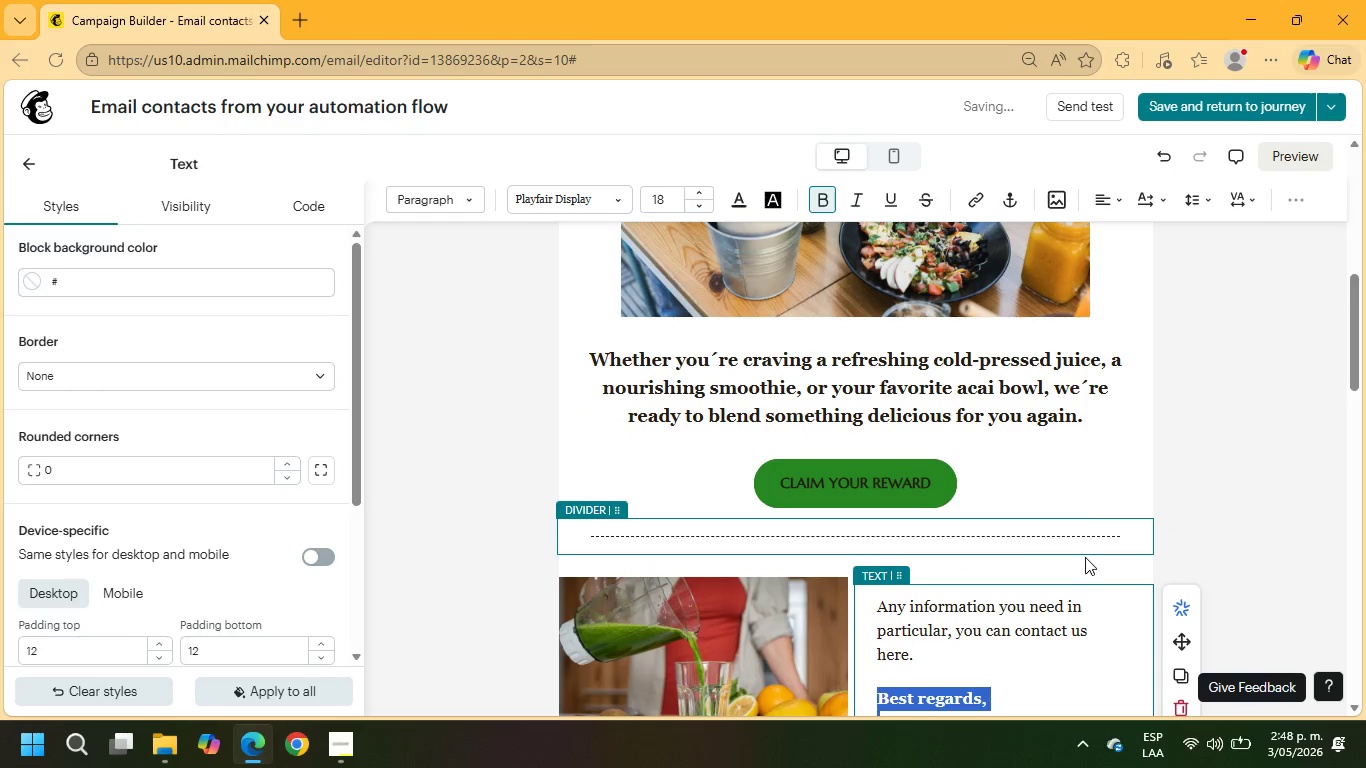 
left_click([1085, 560])
 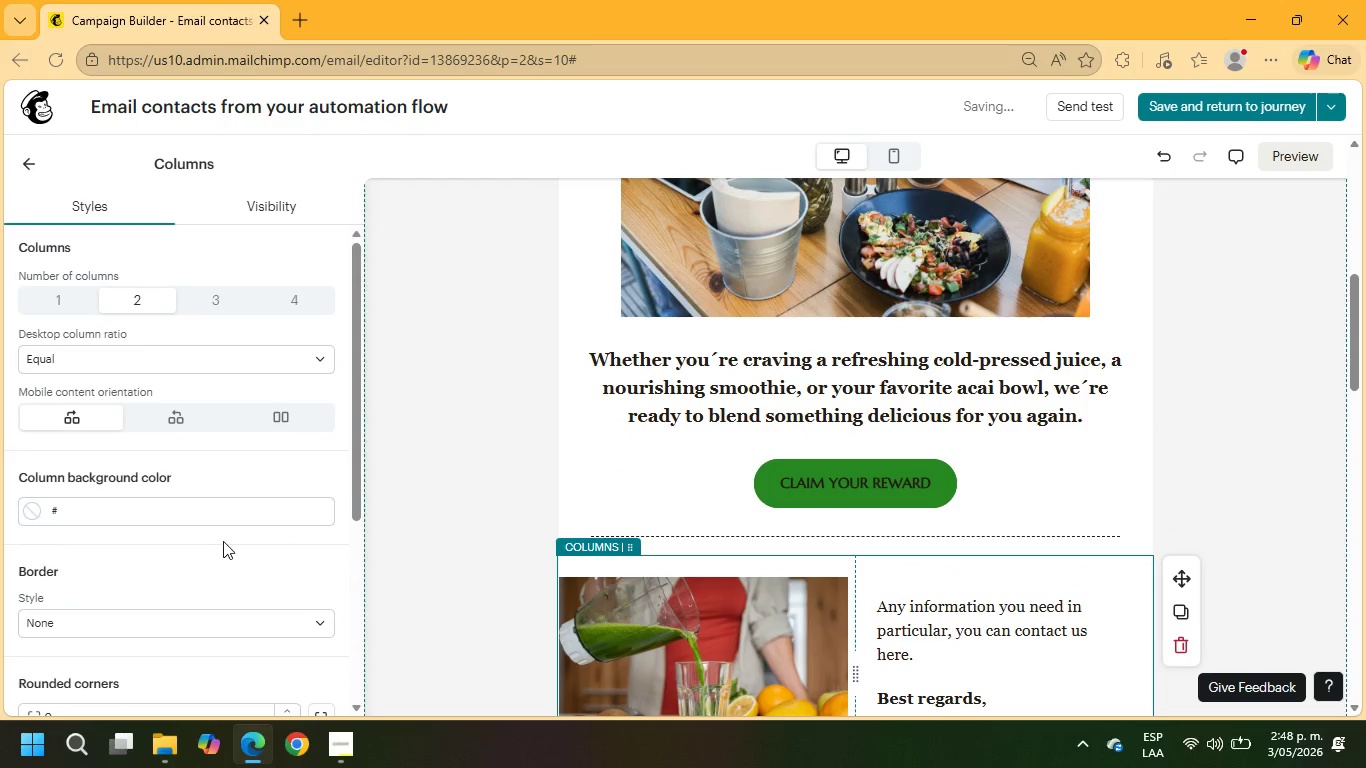 
scroll: coordinate [211, 546], scroll_direction: down, amount: 5.0
 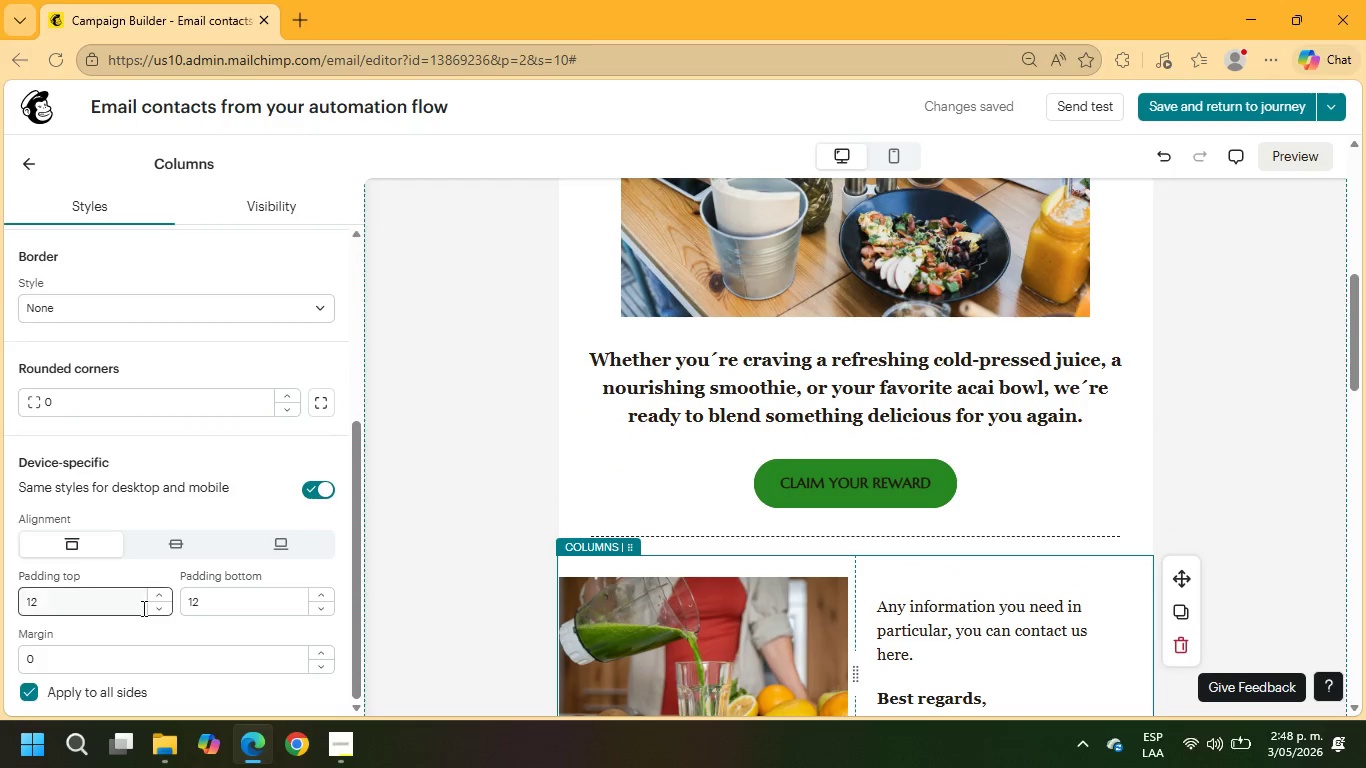 
left_click([159, 597])
 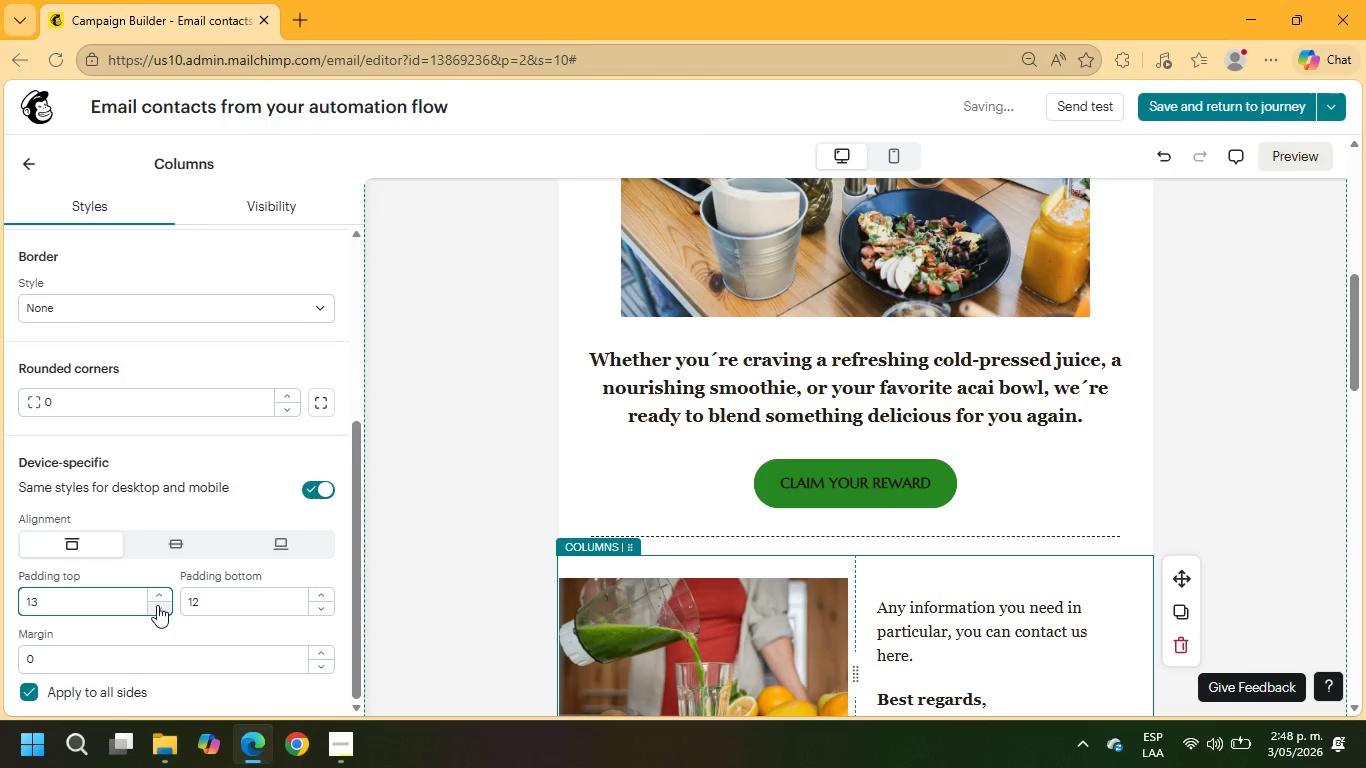 
double_click([157, 605])
 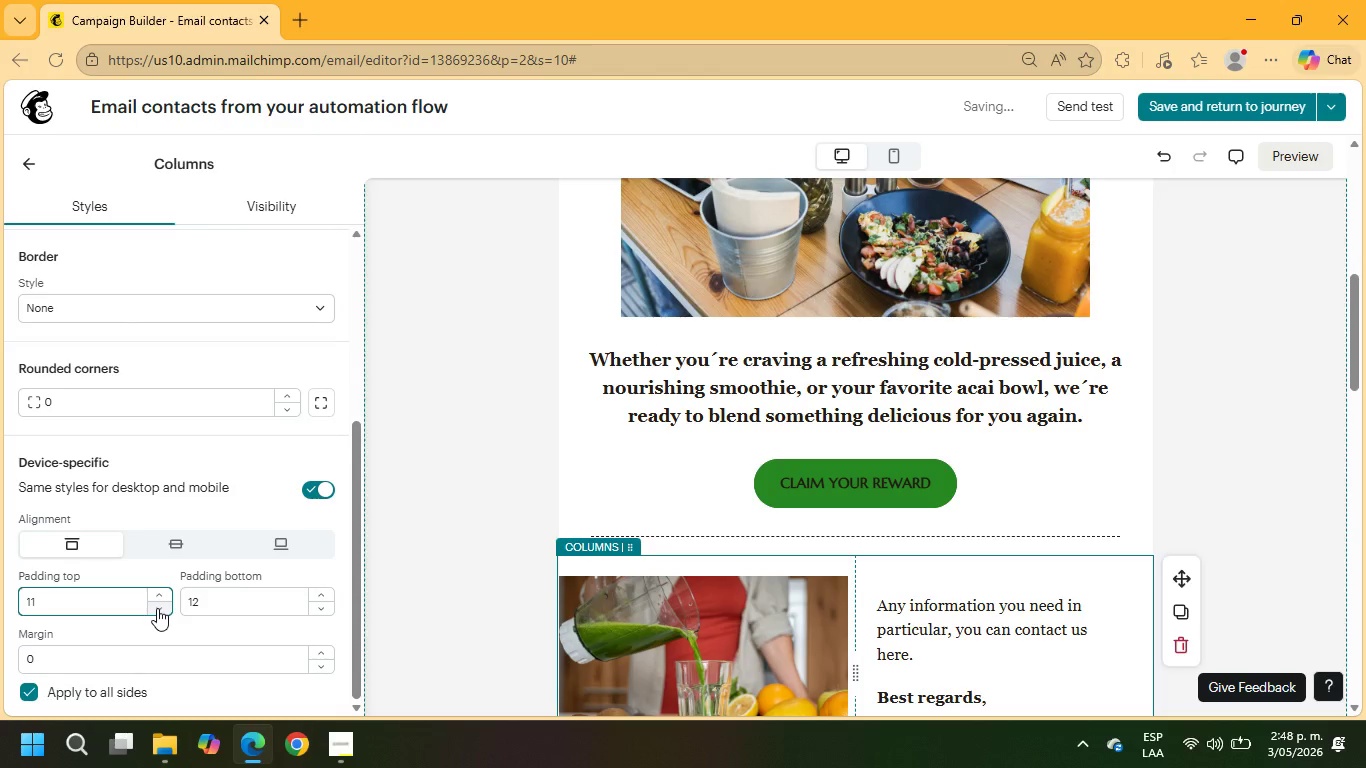 
triple_click([157, 608])
 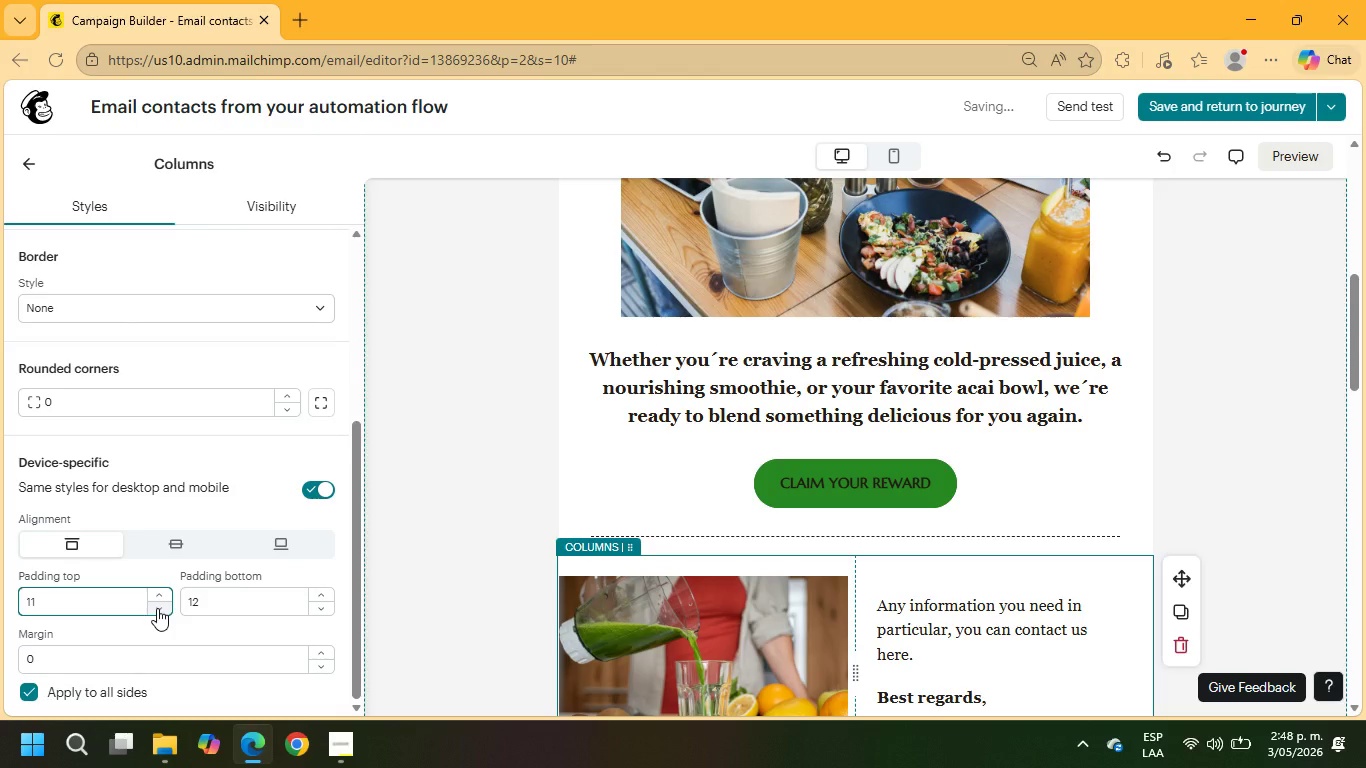 
triple_click([157, 608])
 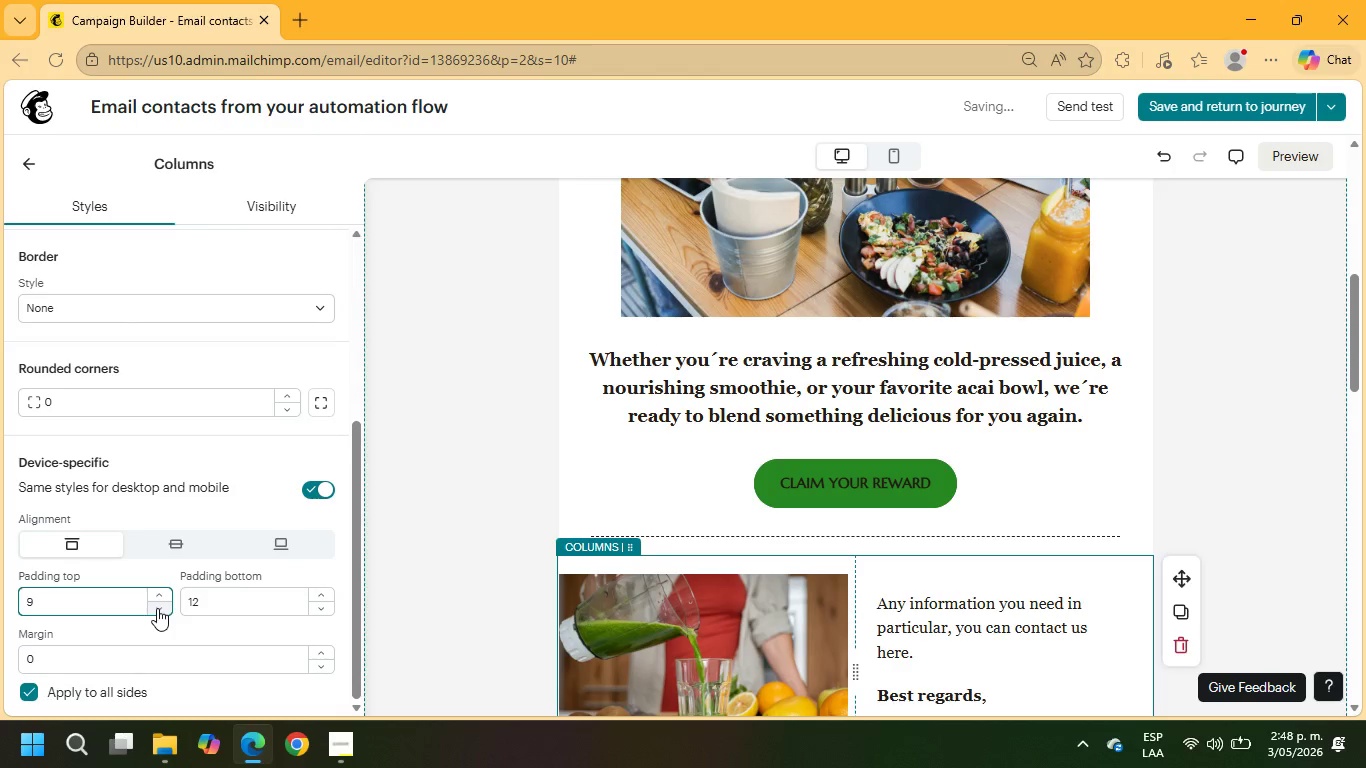 
triple_click([157, 608])
 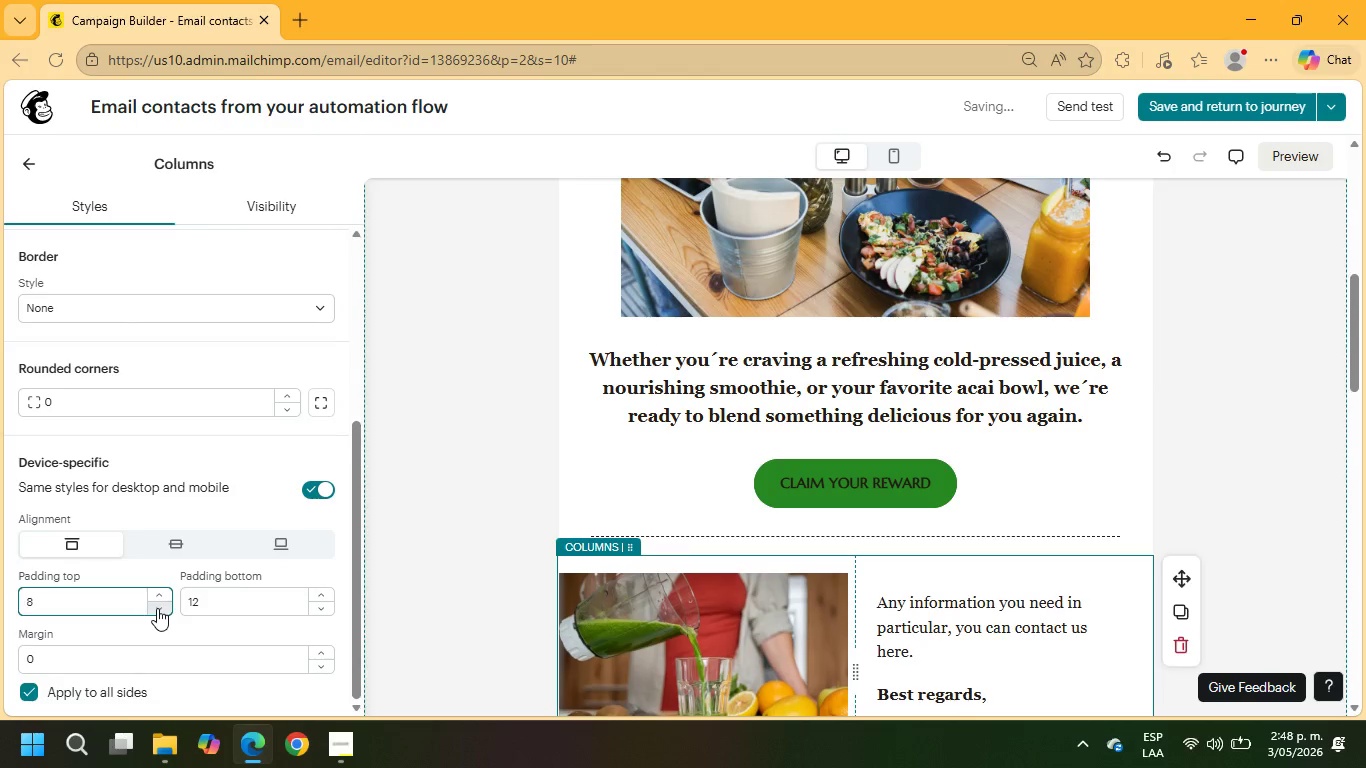 
triple_click([157, 608])
 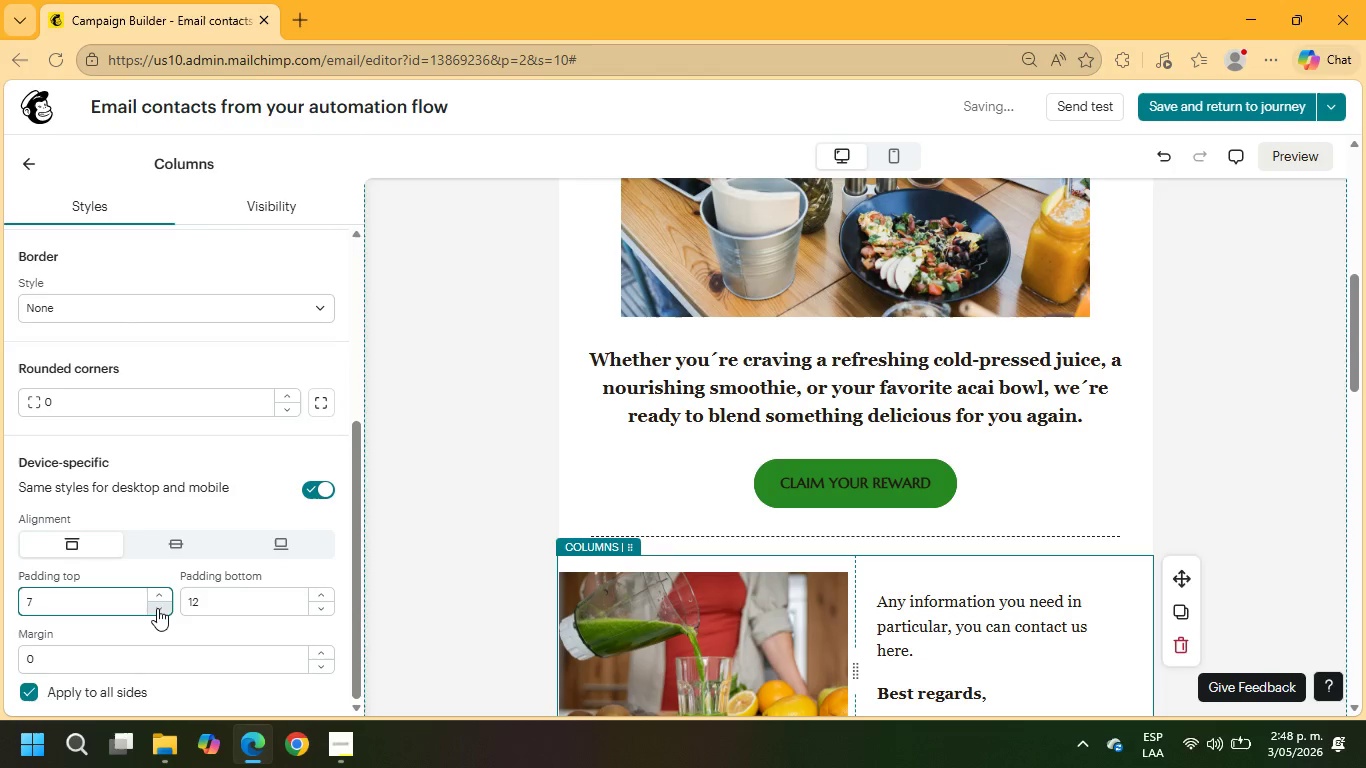 
triple_click([157, 608])
 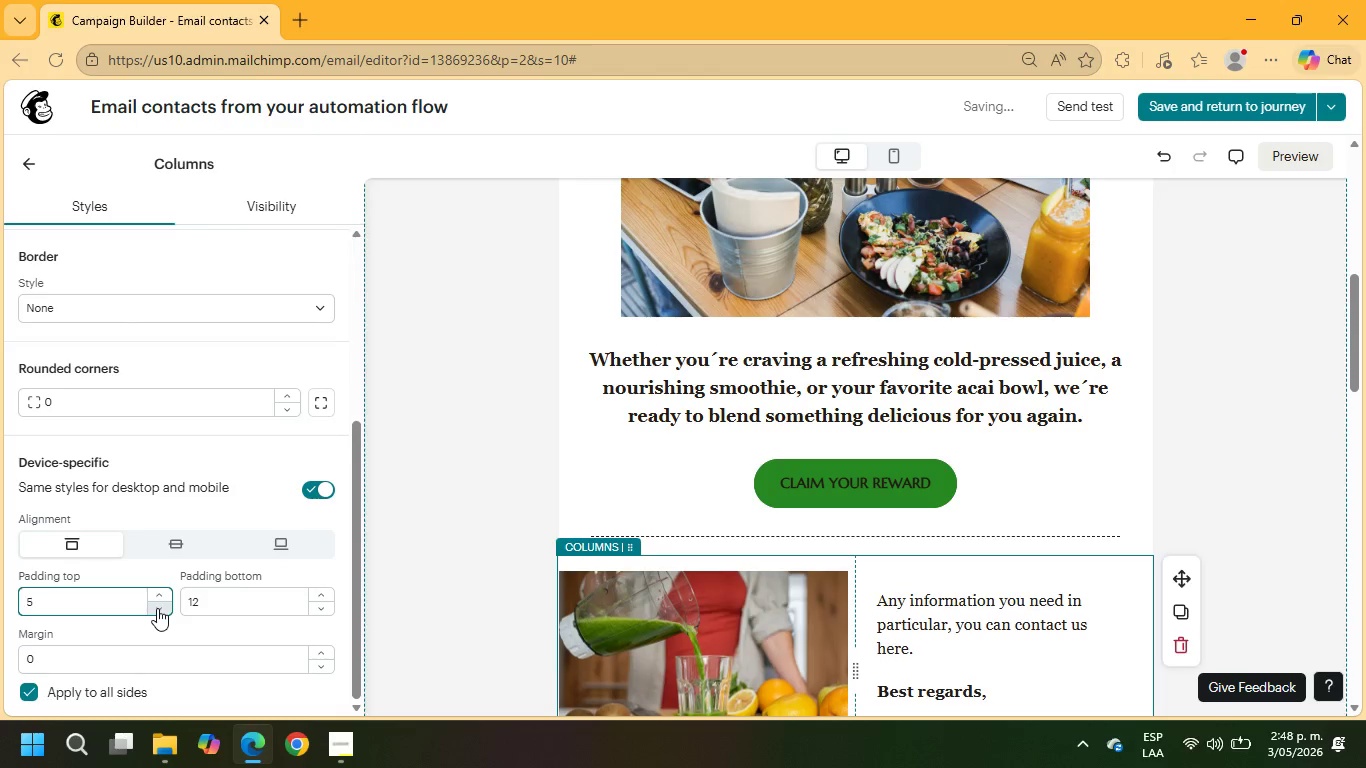 
triple_click([157, 608])
 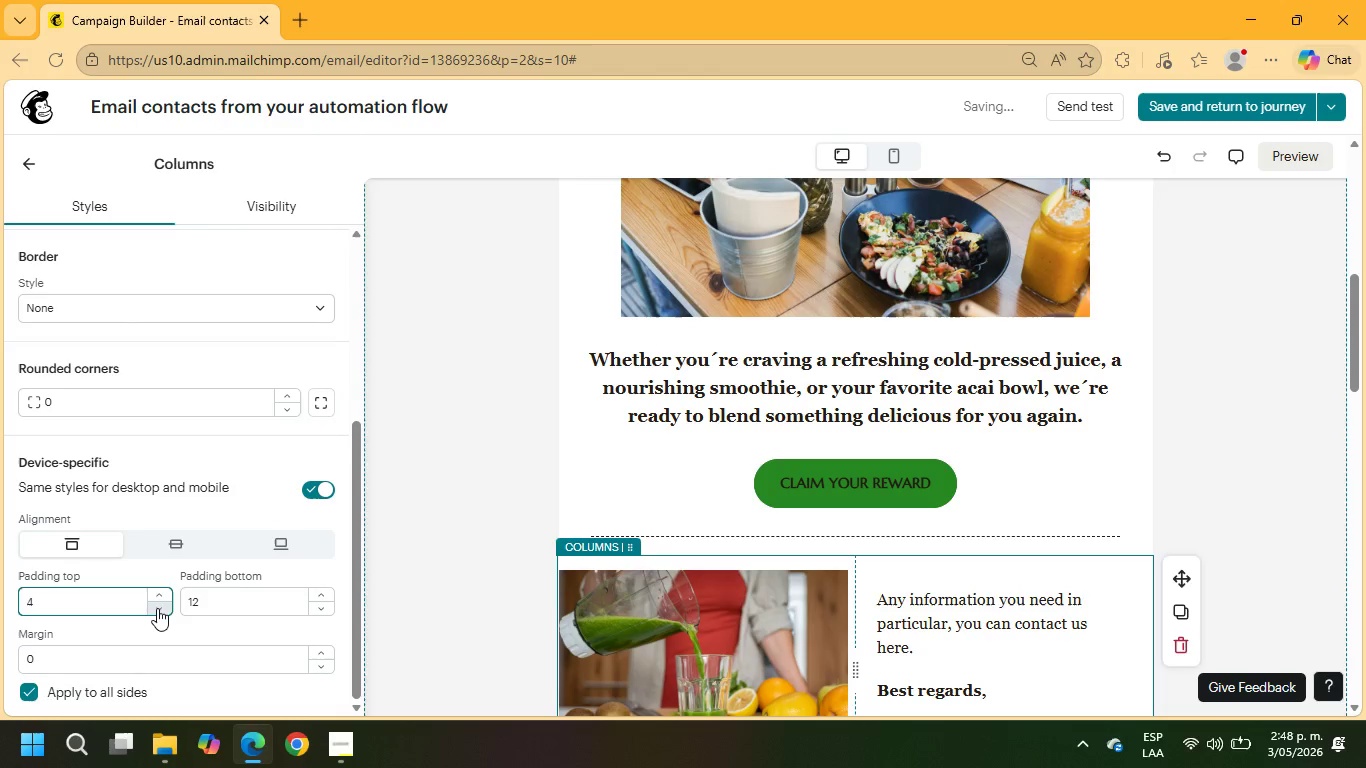 
triple_click([157, 608])
 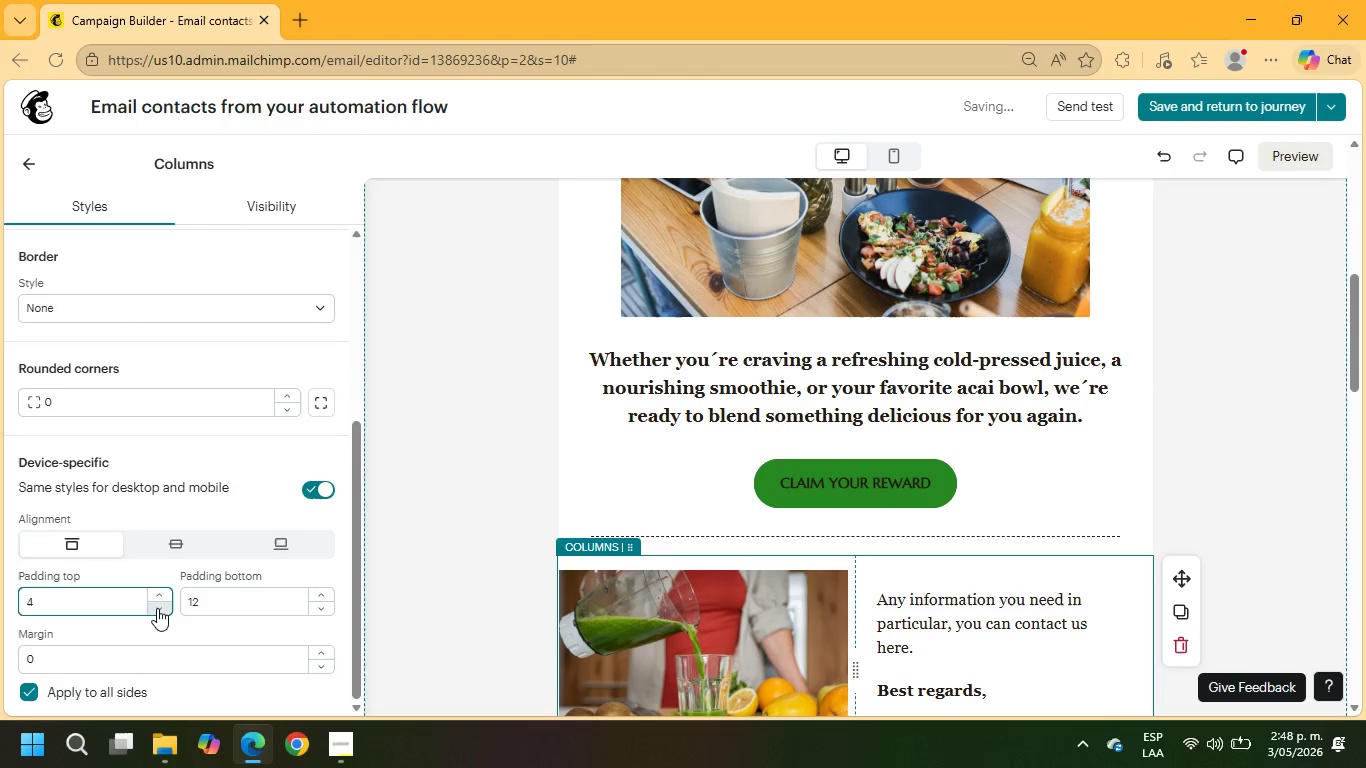 
triple_click([157, 608])
 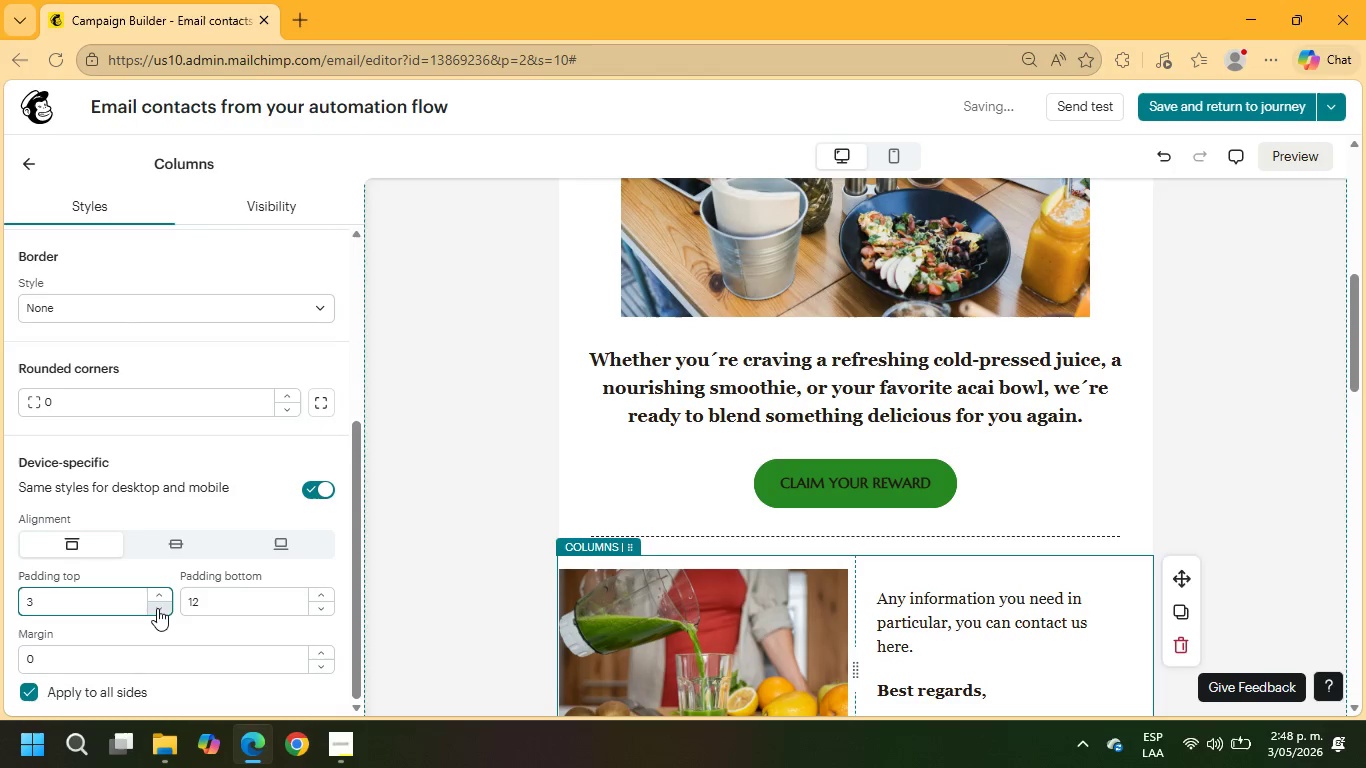 
triple_click([157, 608])
 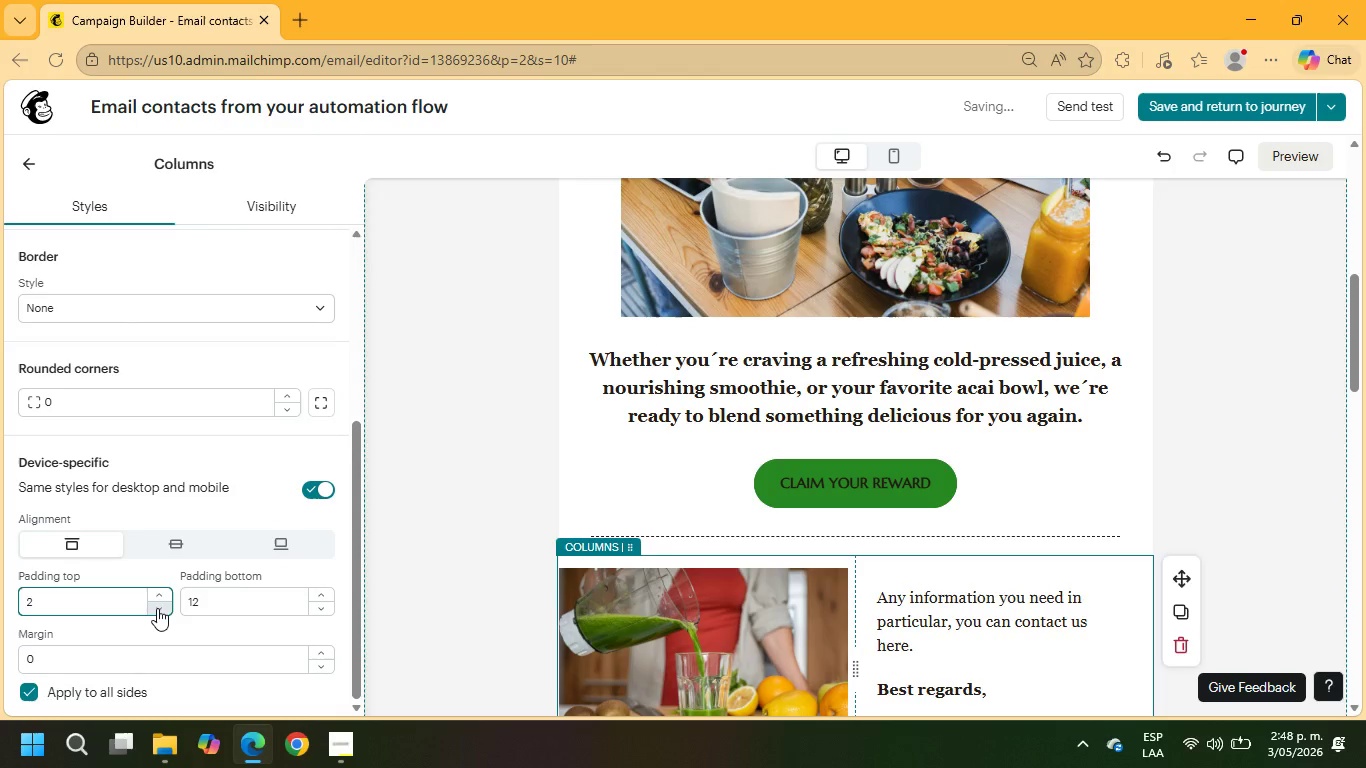 
triple_click([157, 608])
 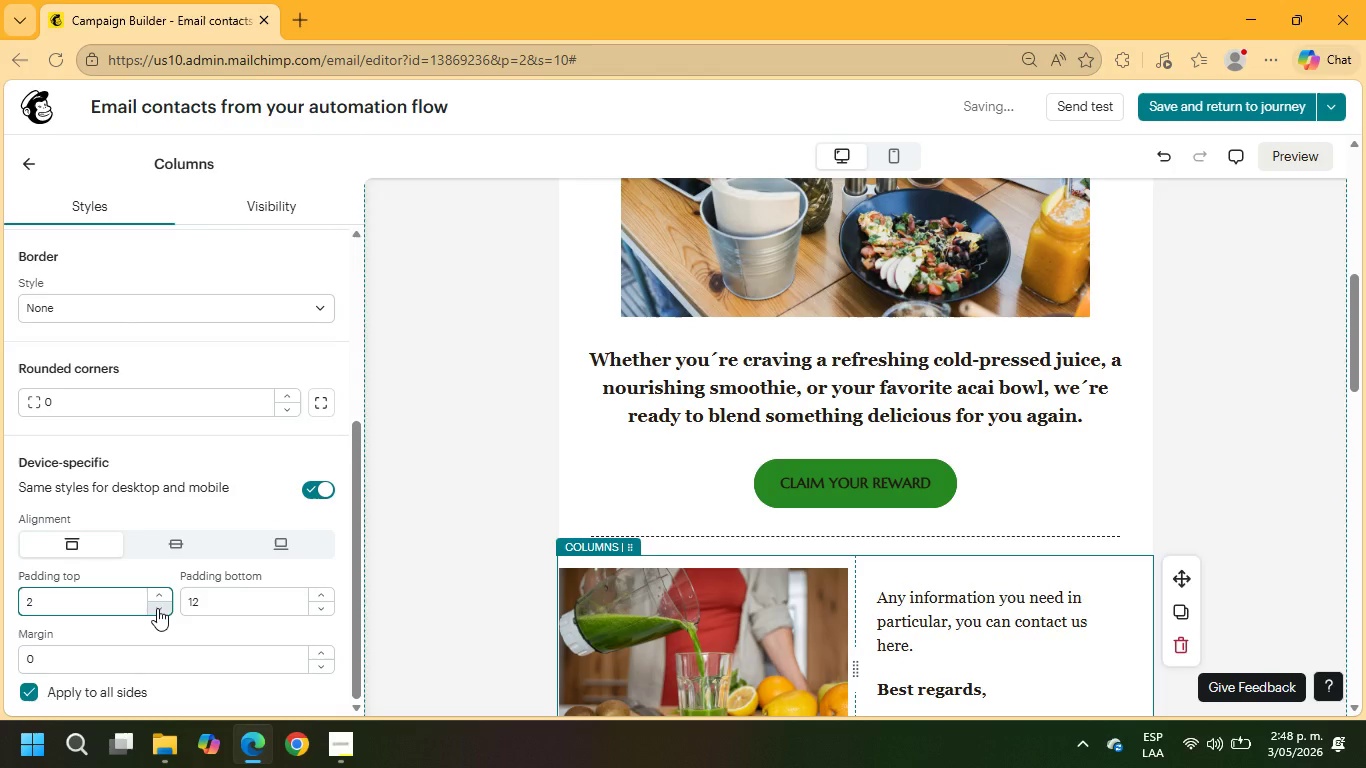 
triple_click([157, 608])
 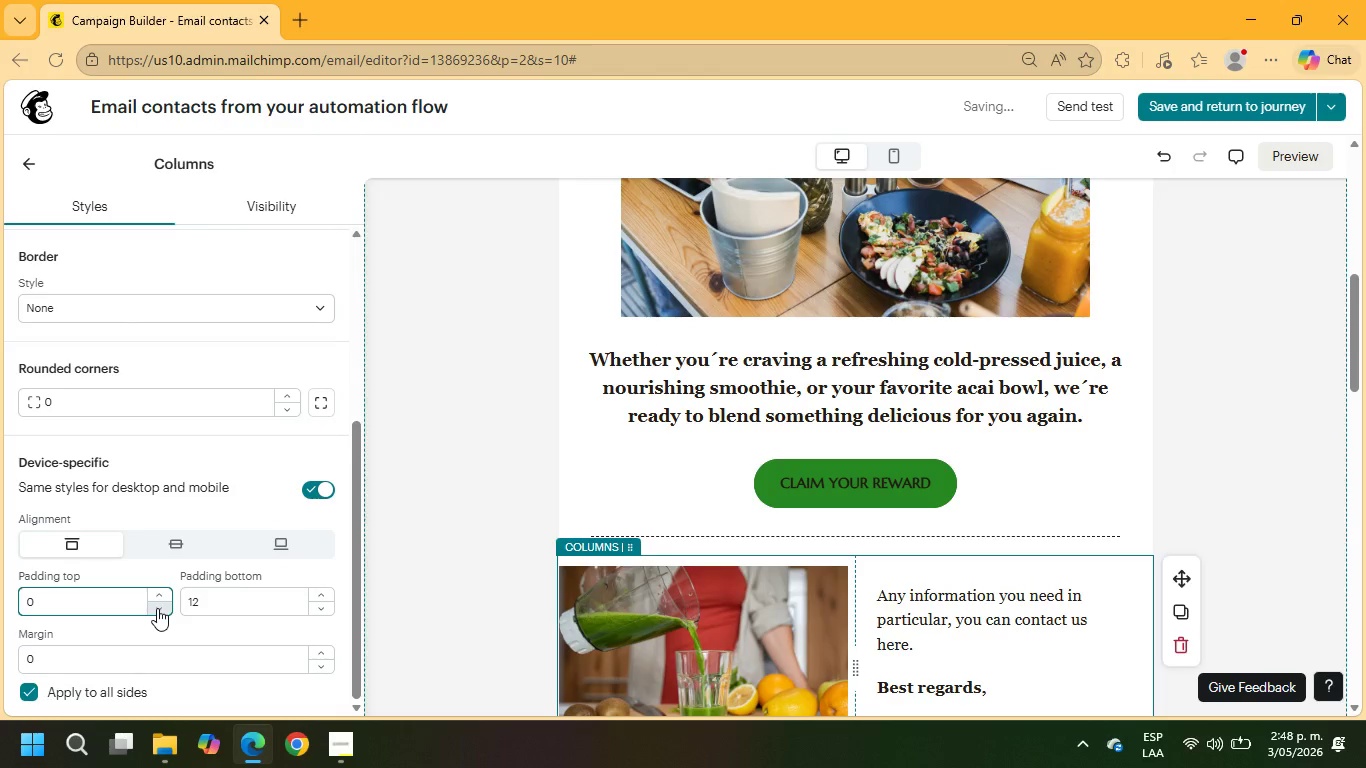 
triple_click([157, 608])
 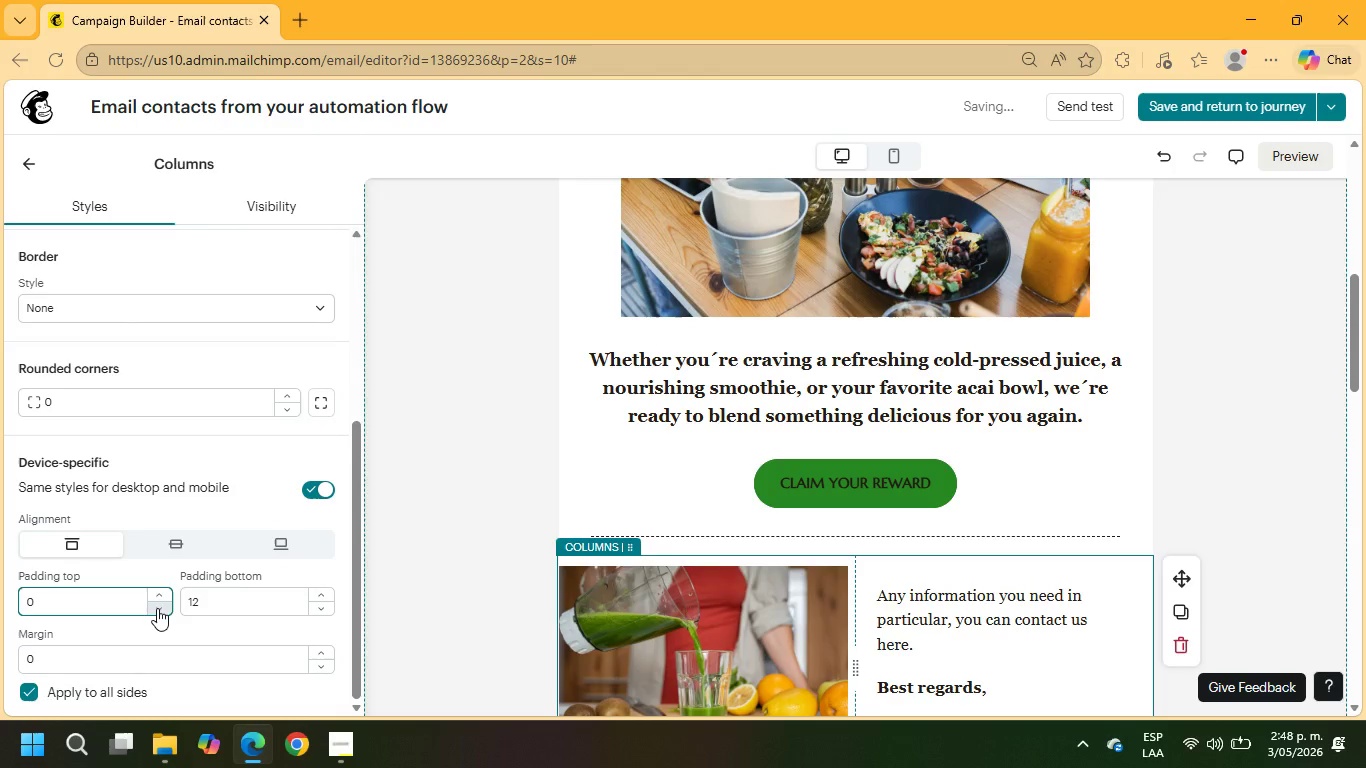 
triple_click([157, 608])
 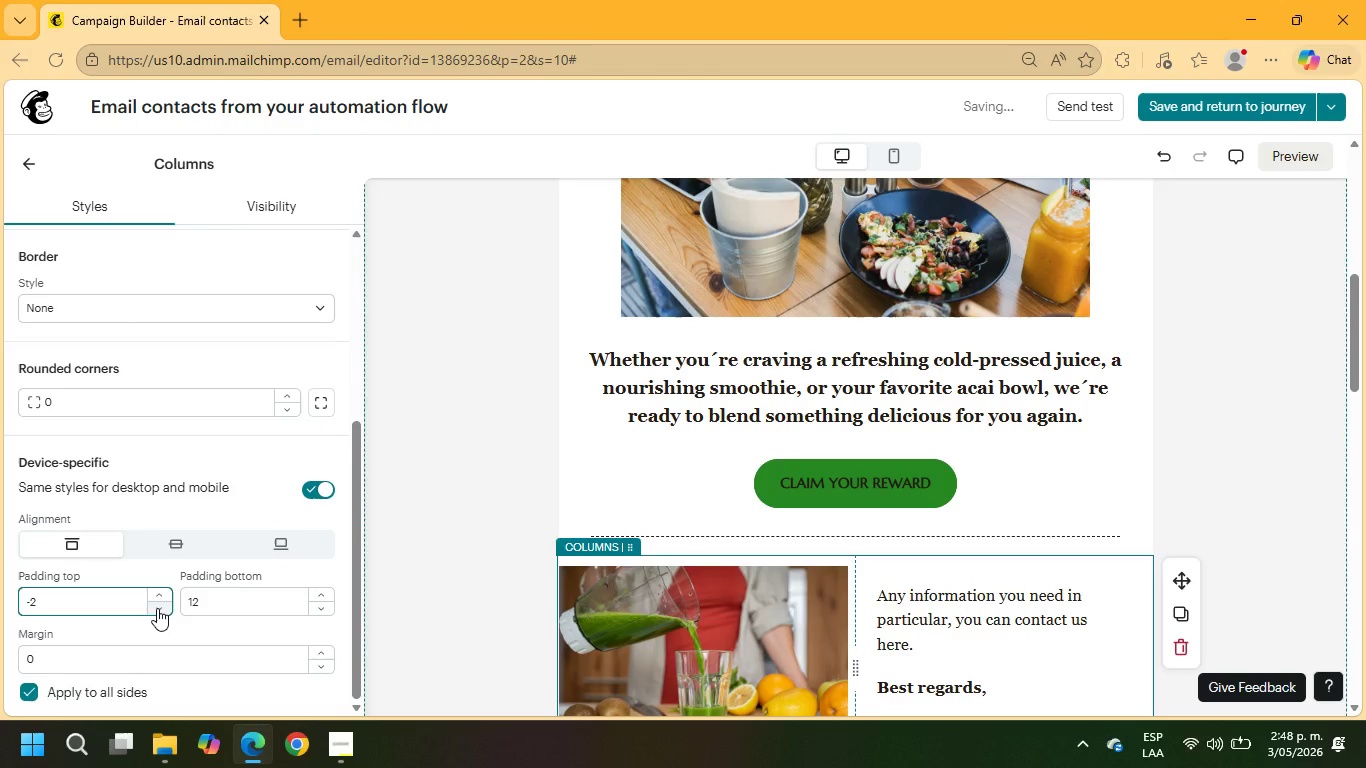 
triple_click([157, 608])
 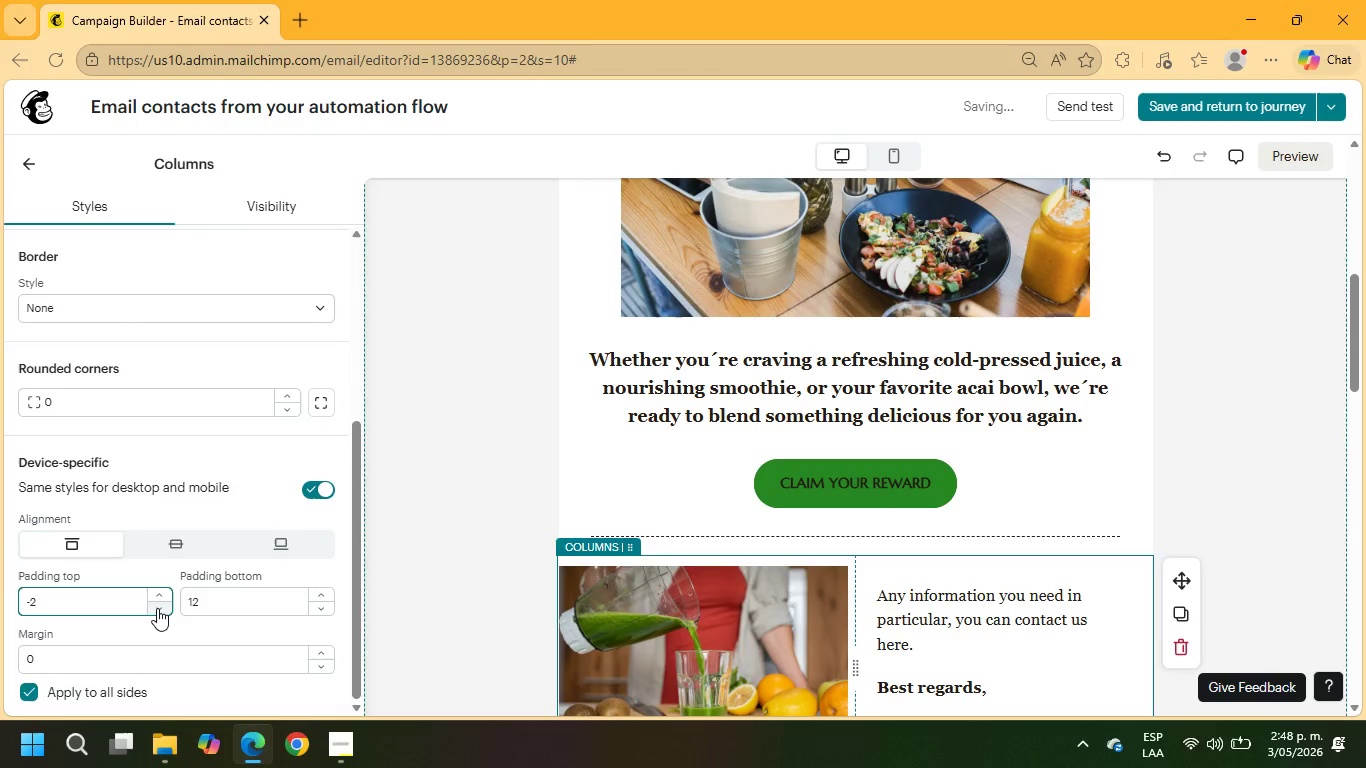 
triple_click([157, 608])
 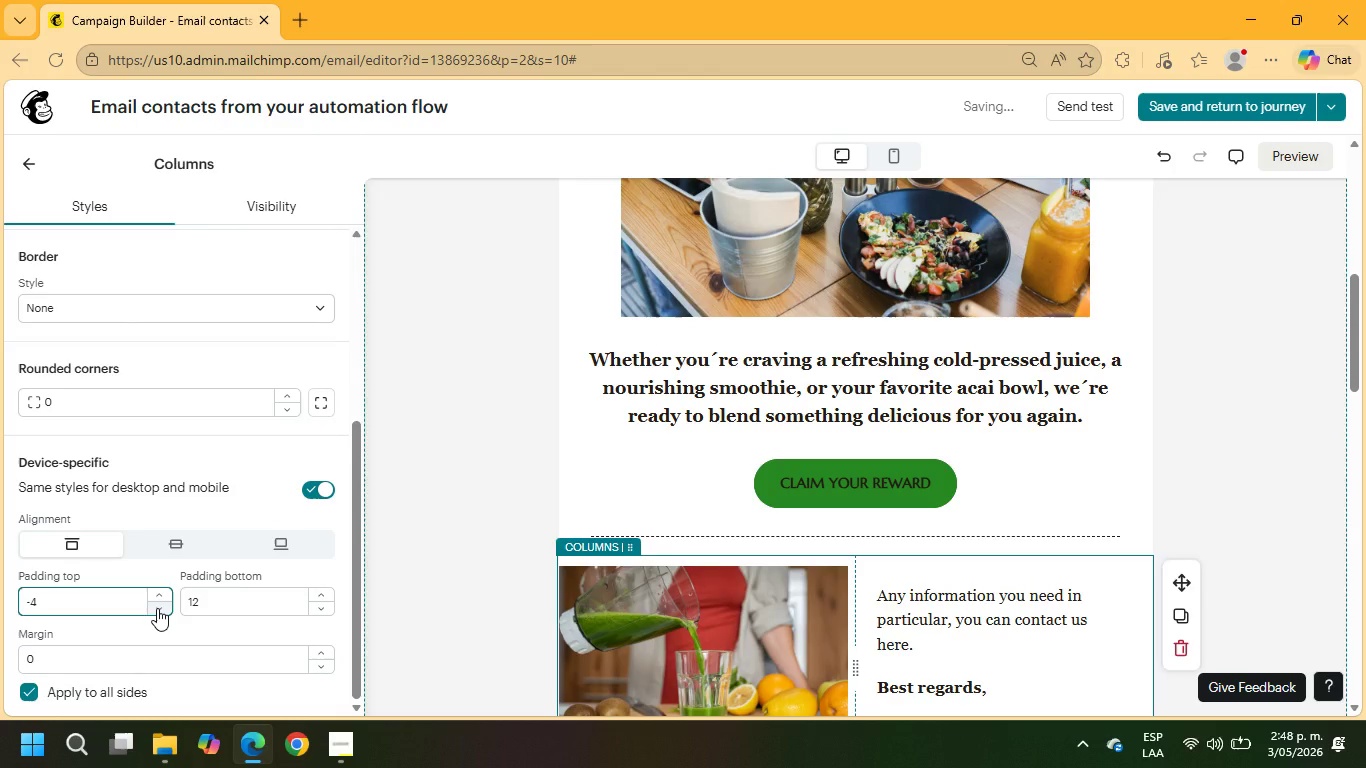 
triple_click([157, 608])
 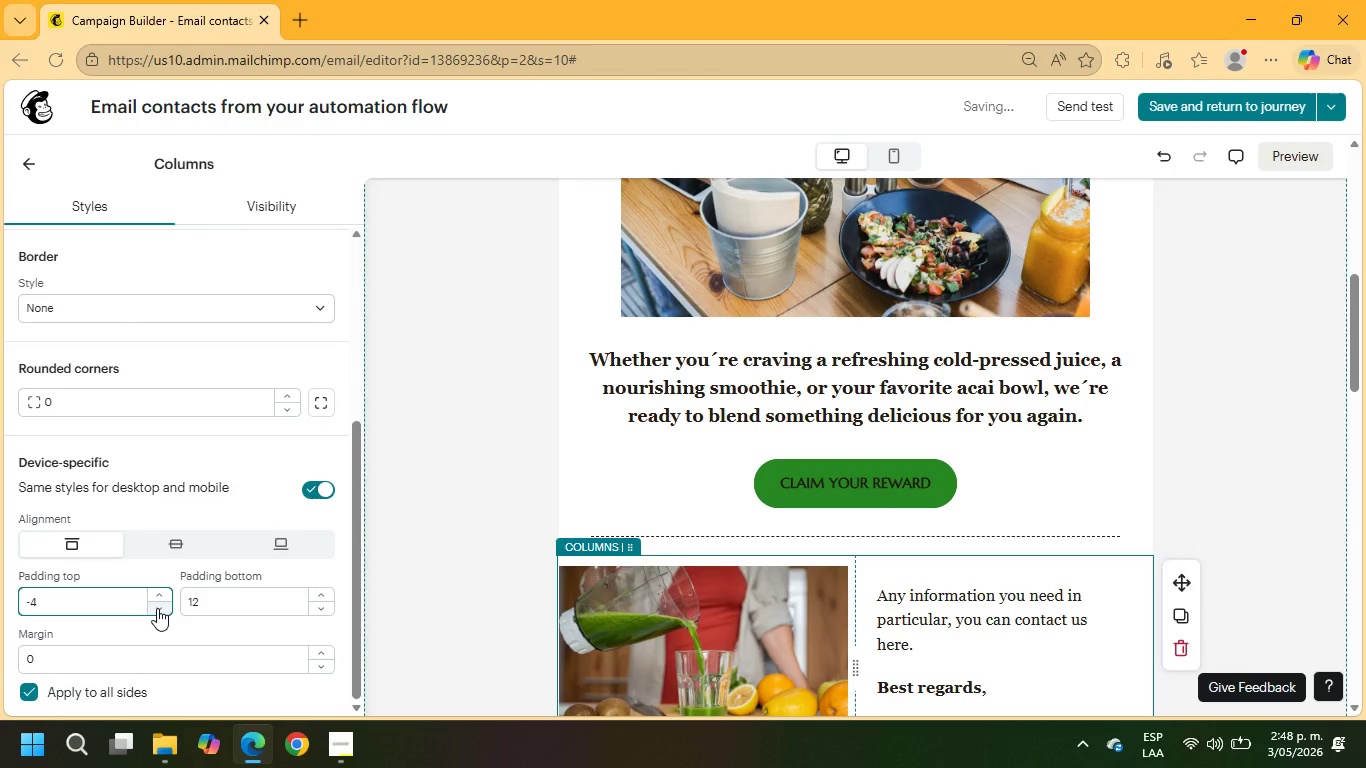 
triple_click([157, 608])
 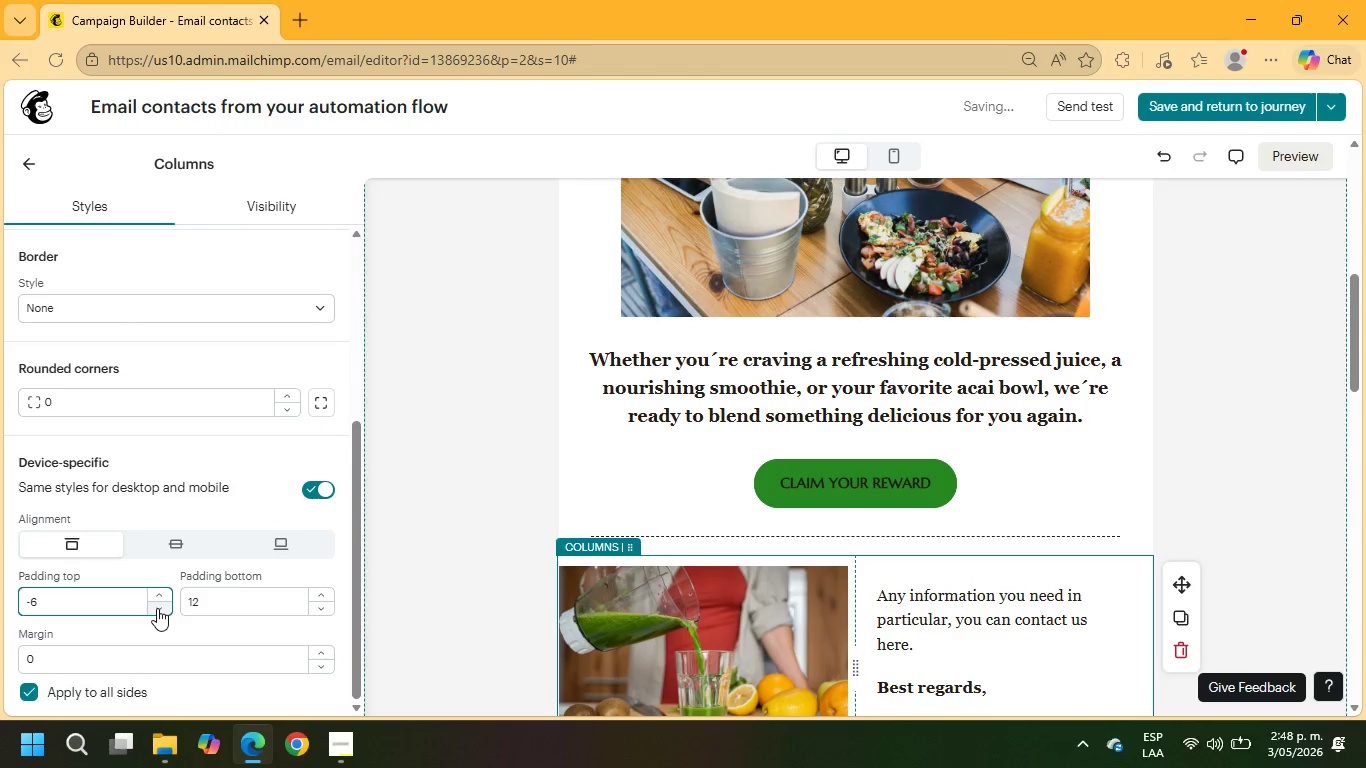 
triple_click([157, 608])
 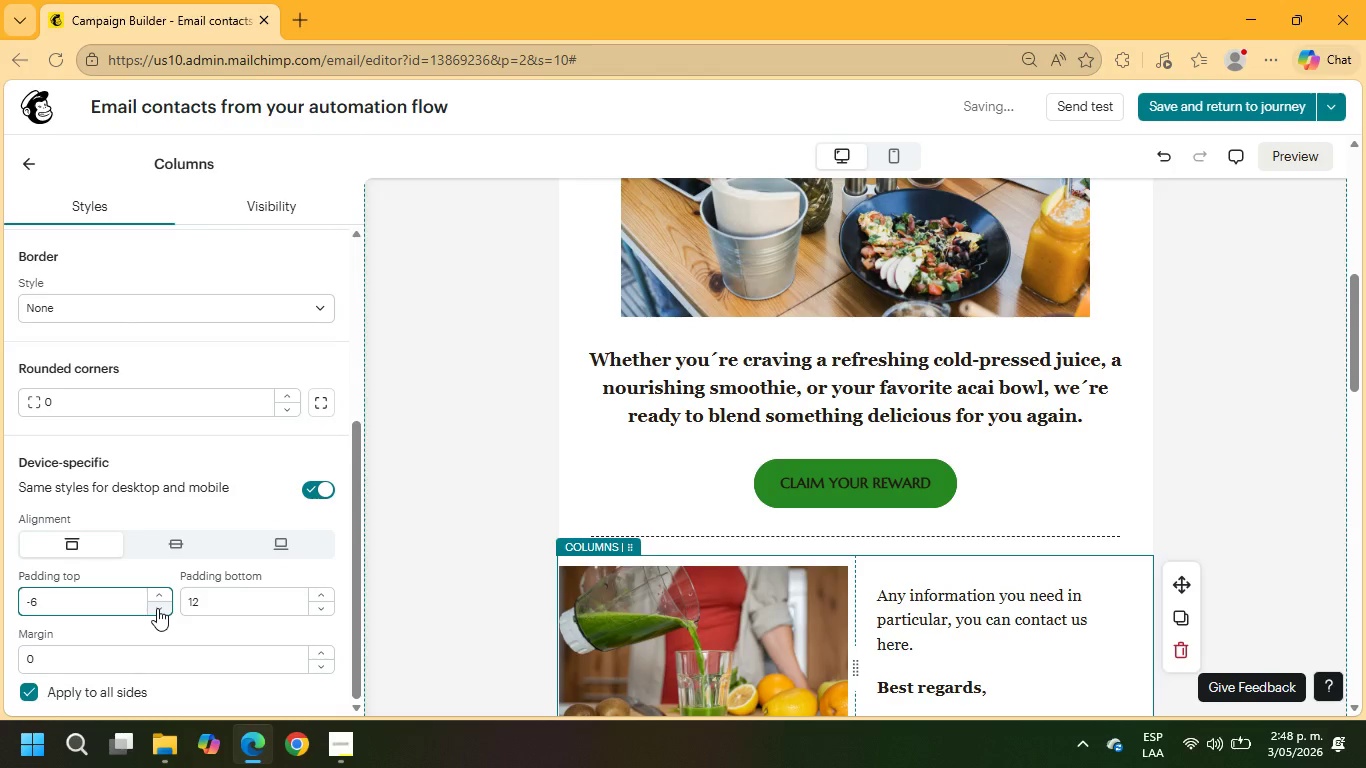 
triple_click([157, 608])
 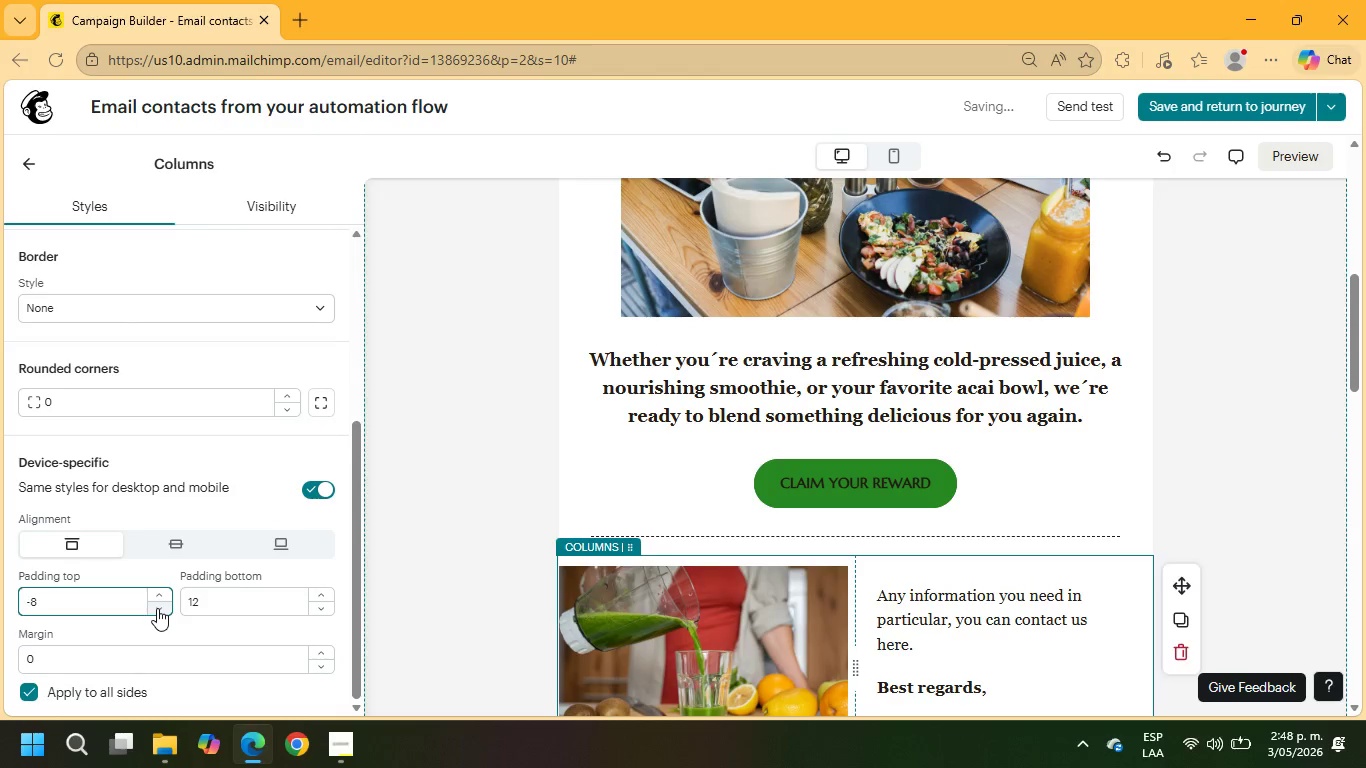 
triple_click([157, 608])
 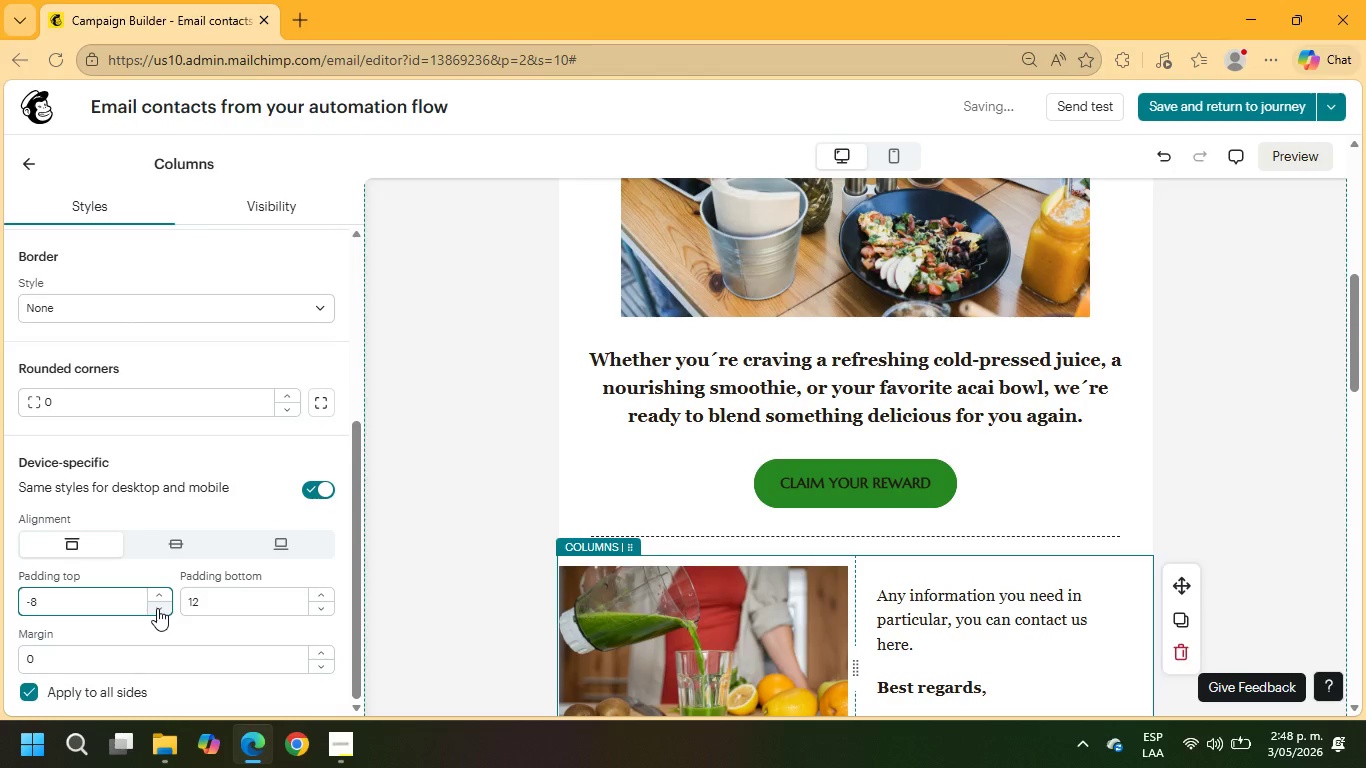 
triple_click([157, 608])
 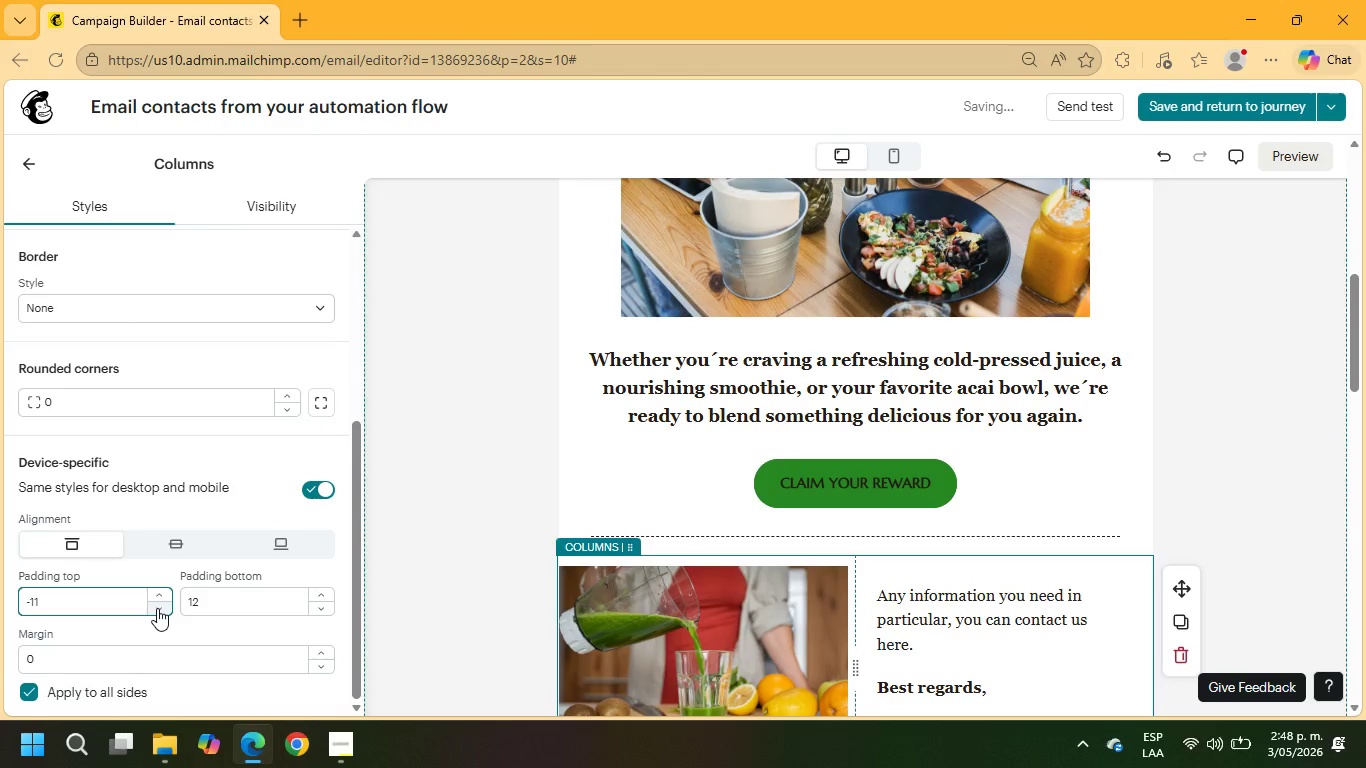 
triple_click([157, 608])
 